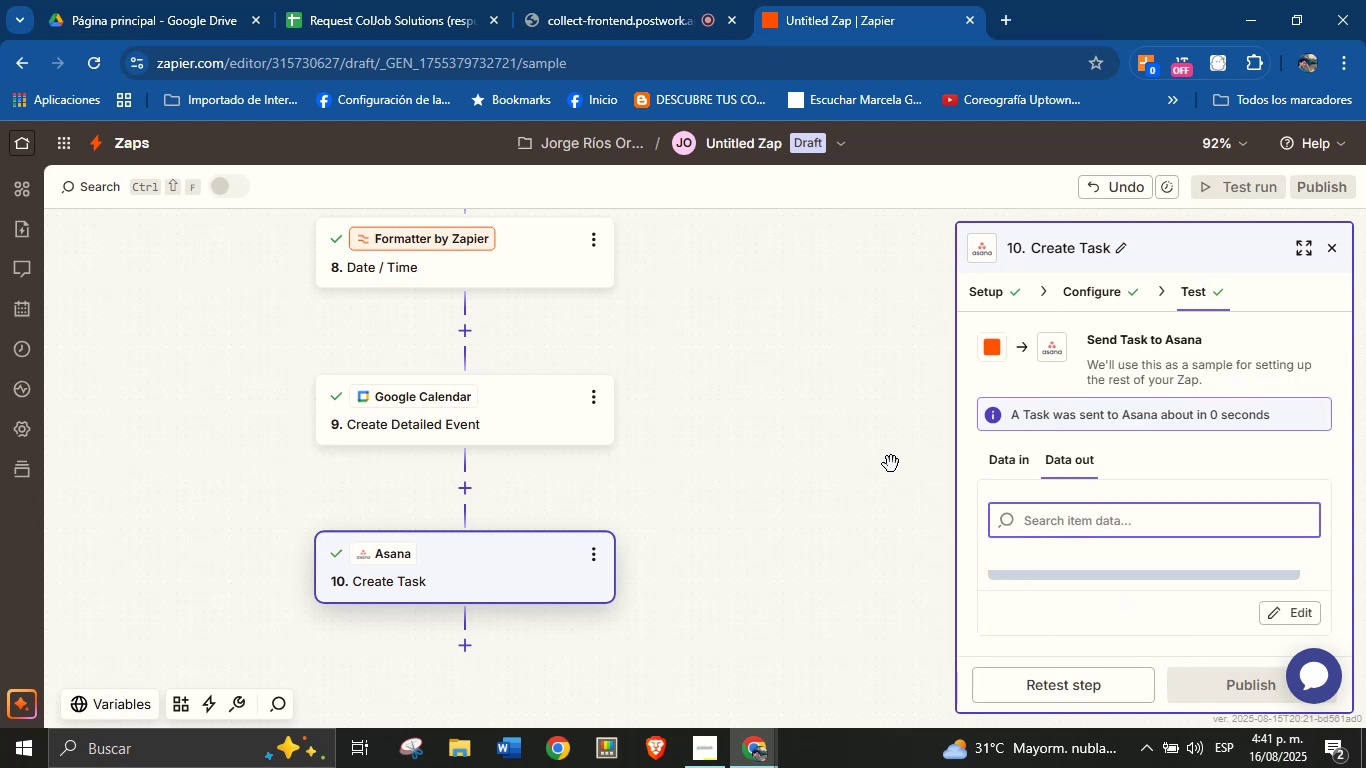 
left_click_drag(start_coordinate=[824, 448], to_coordinate=[858, 370])
 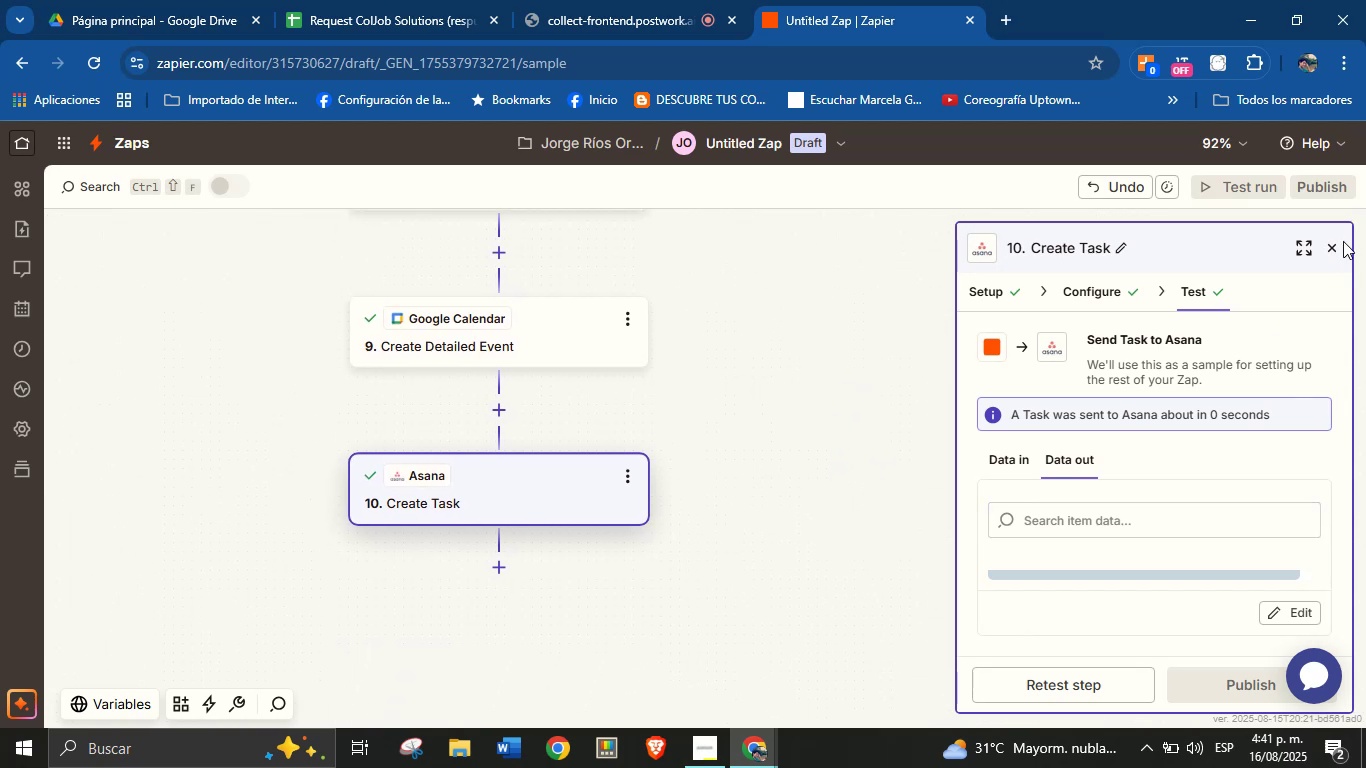 
left_click([1338, 245])
 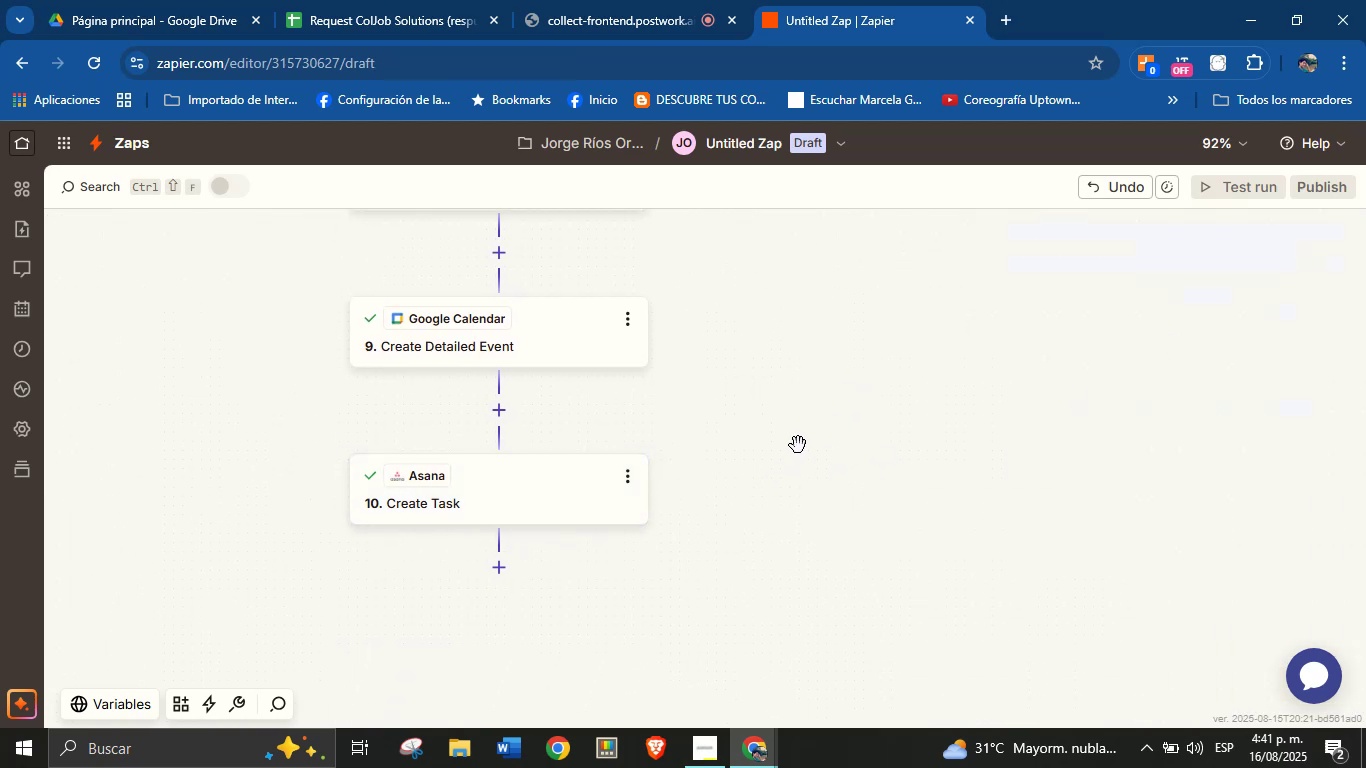 
left_click_drag(start_coordinate=[837, 419], to_coordinate=[756, 498])
 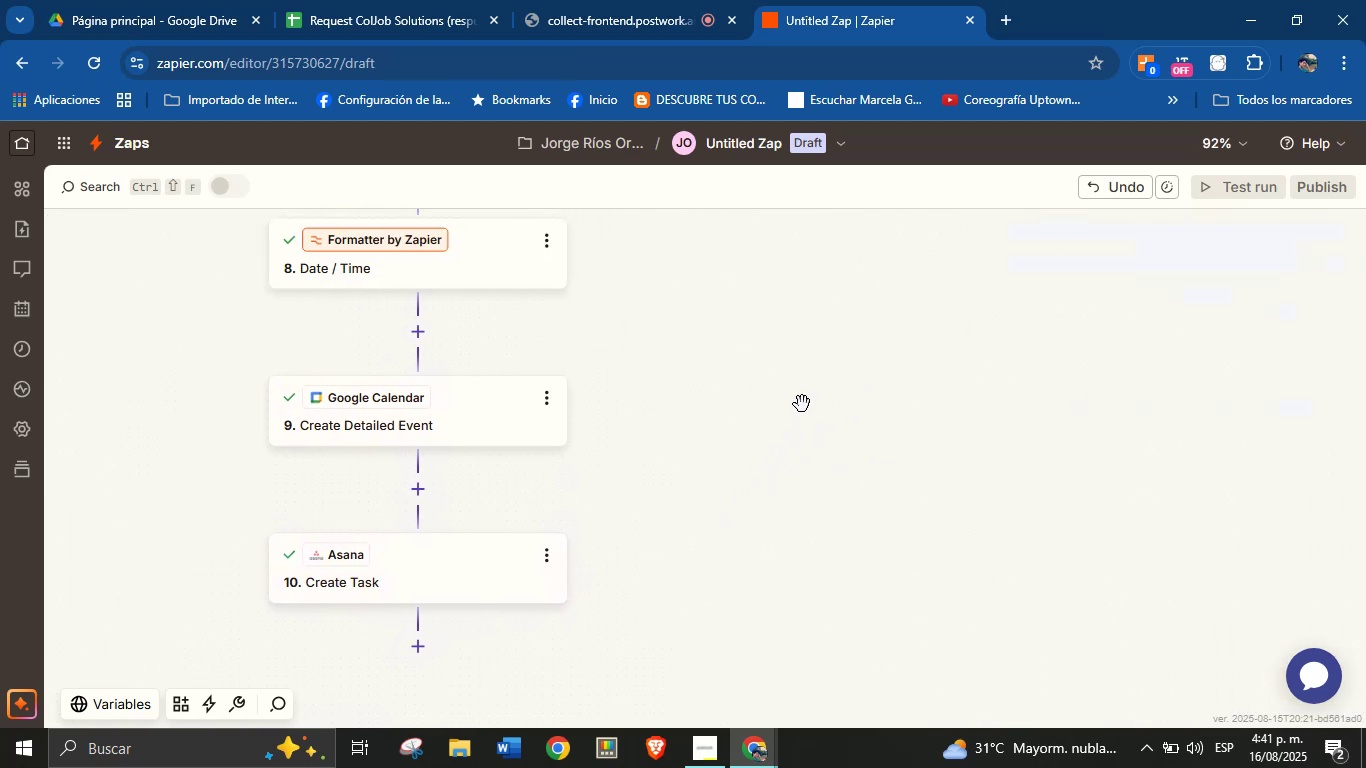 
left_click_drag(start_coordinate=[789, 417], to_coordinate=[708, 556])
 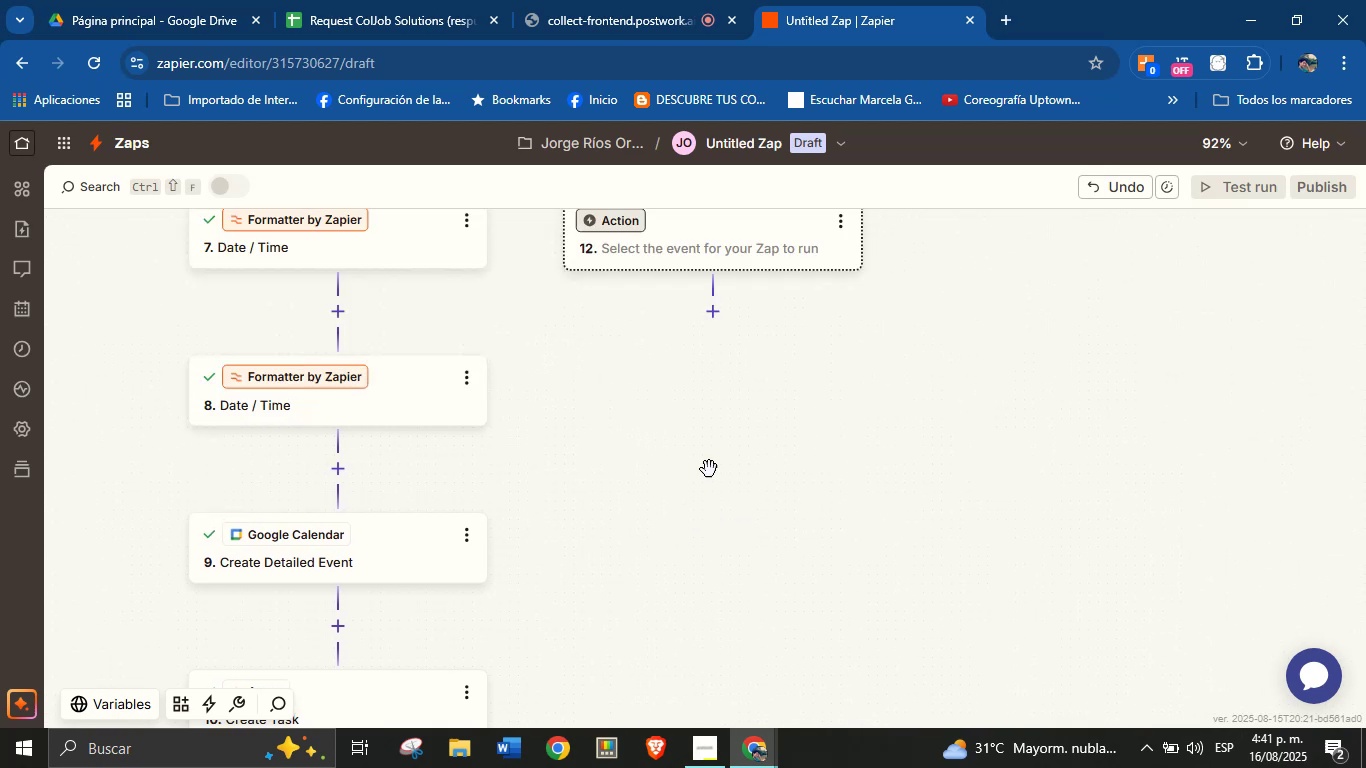 
left_click_drag(start_coordinate=[725, 408], to_coordinate=[644, 555])
 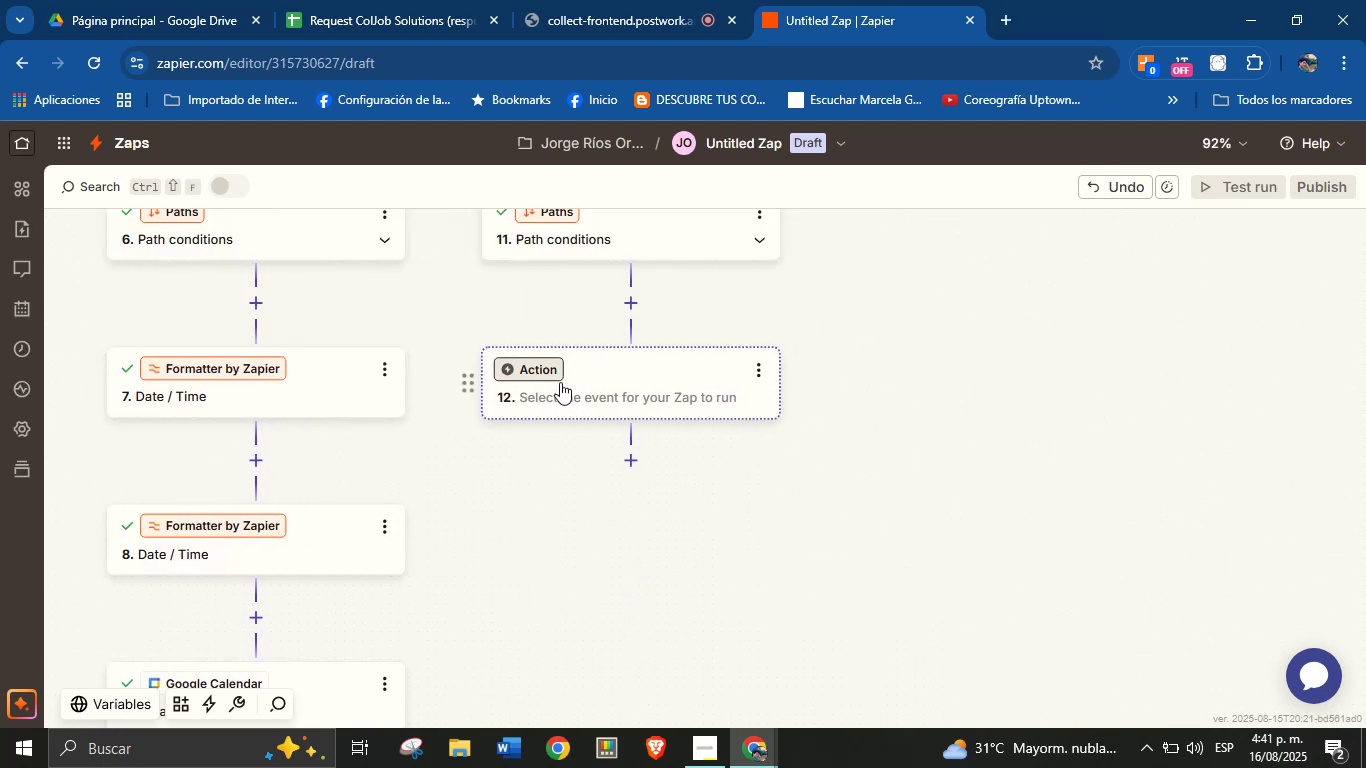 
left_click([552, 377])
 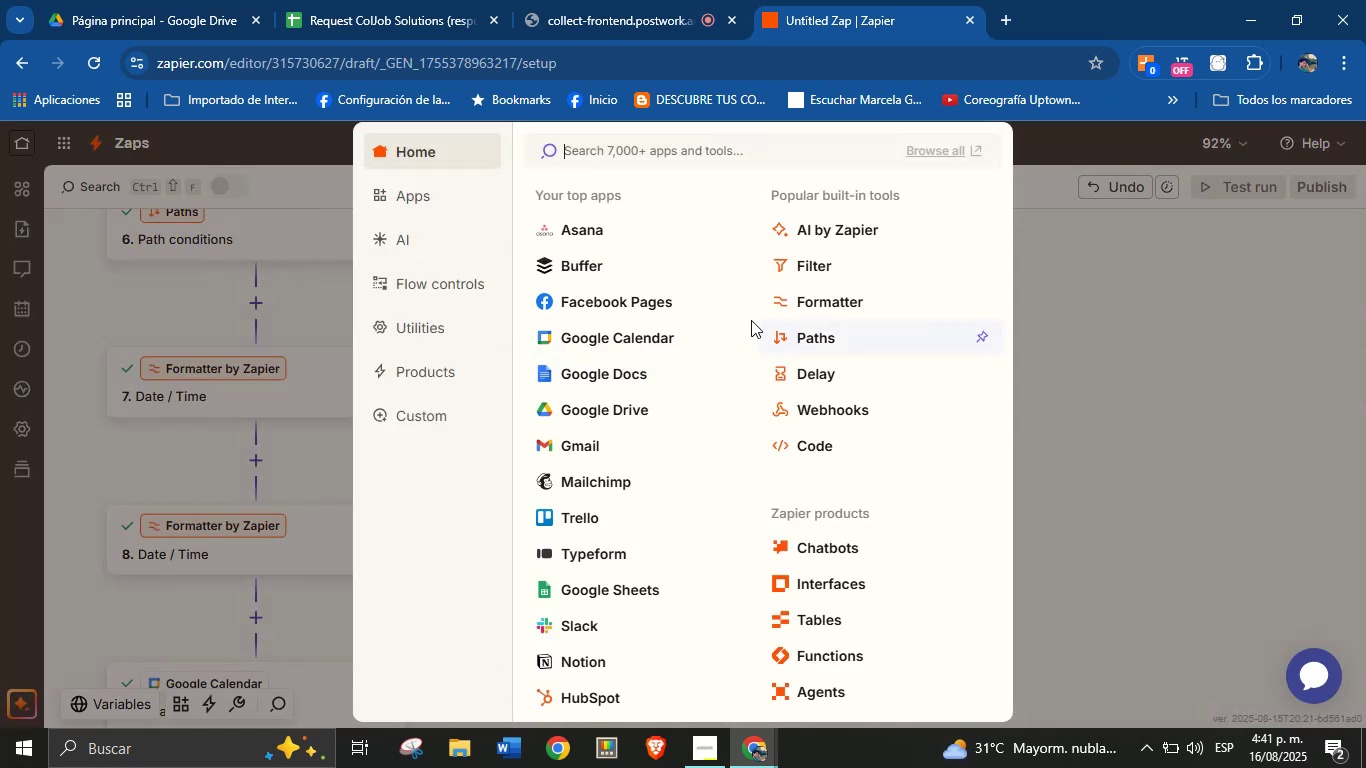 
wait(8.06)
 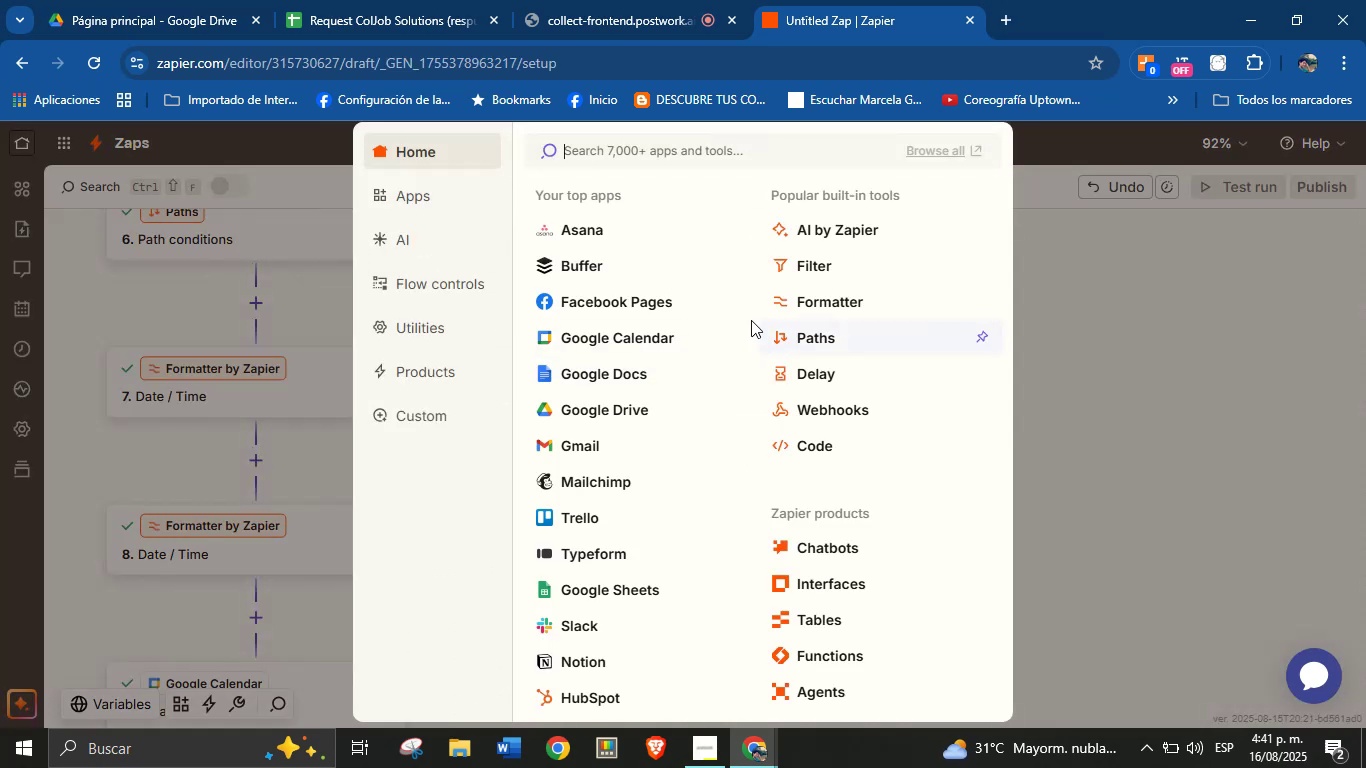 
left_click([622, 232])
 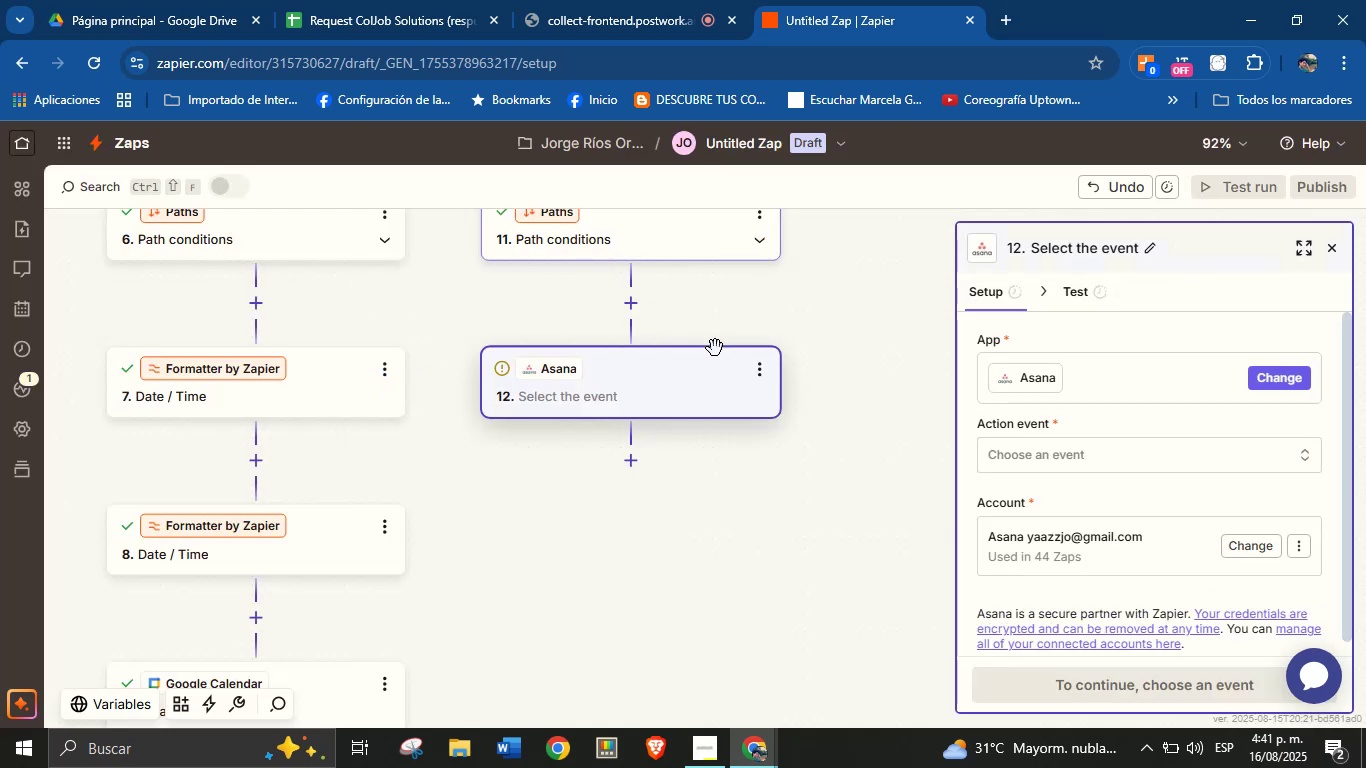 
left_click_drag(start_coordinate=[932, 313], to_coordinate=[895, 503])
 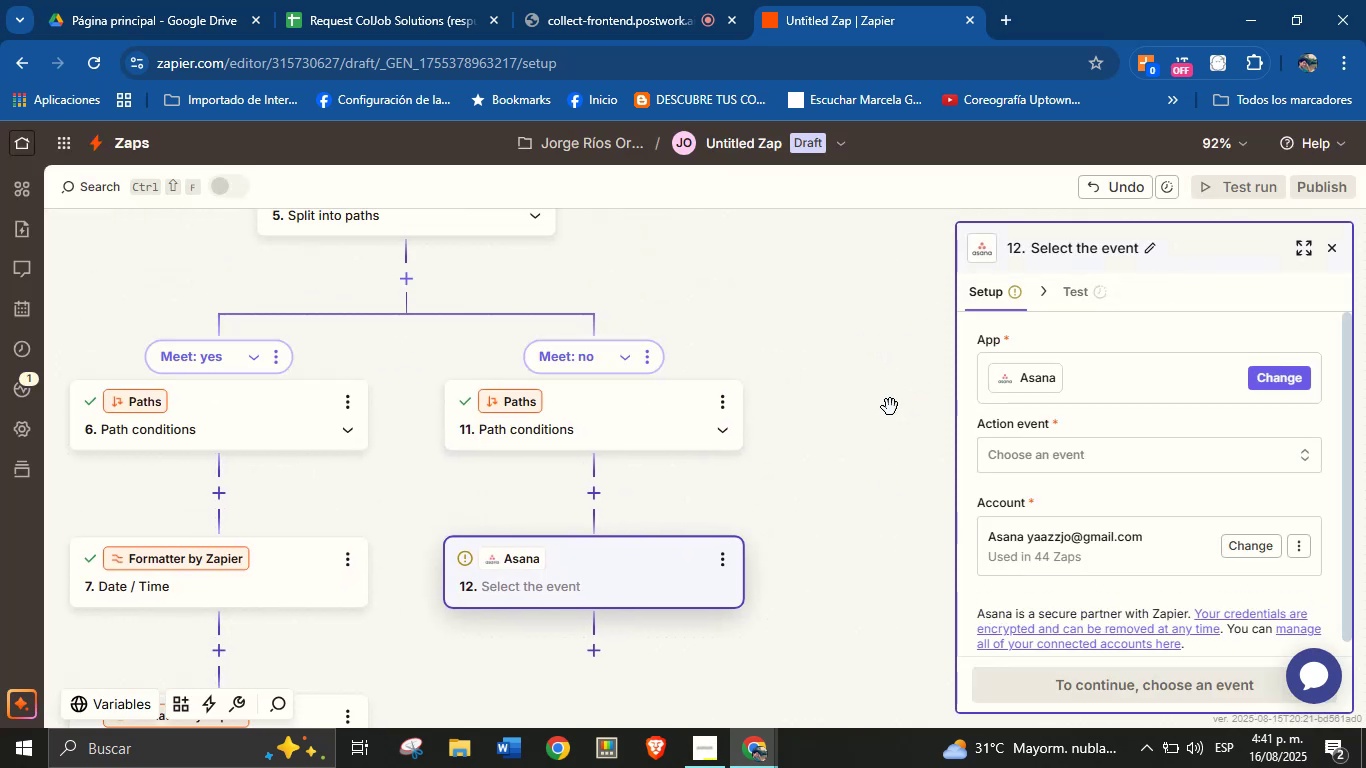 
left_click_drag(start_coordinate=[867, 455], to_coordinate=[853, 322])
 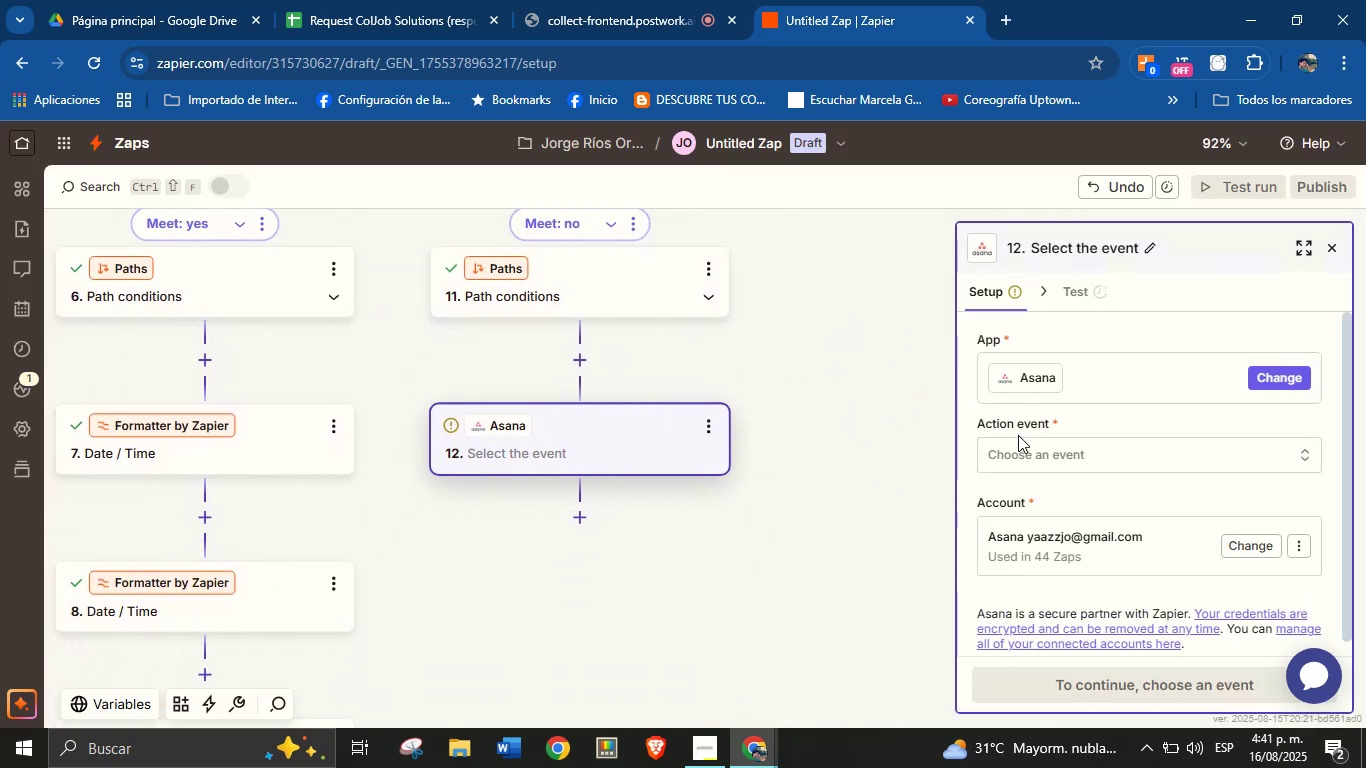 
left_click([1022, 453])
 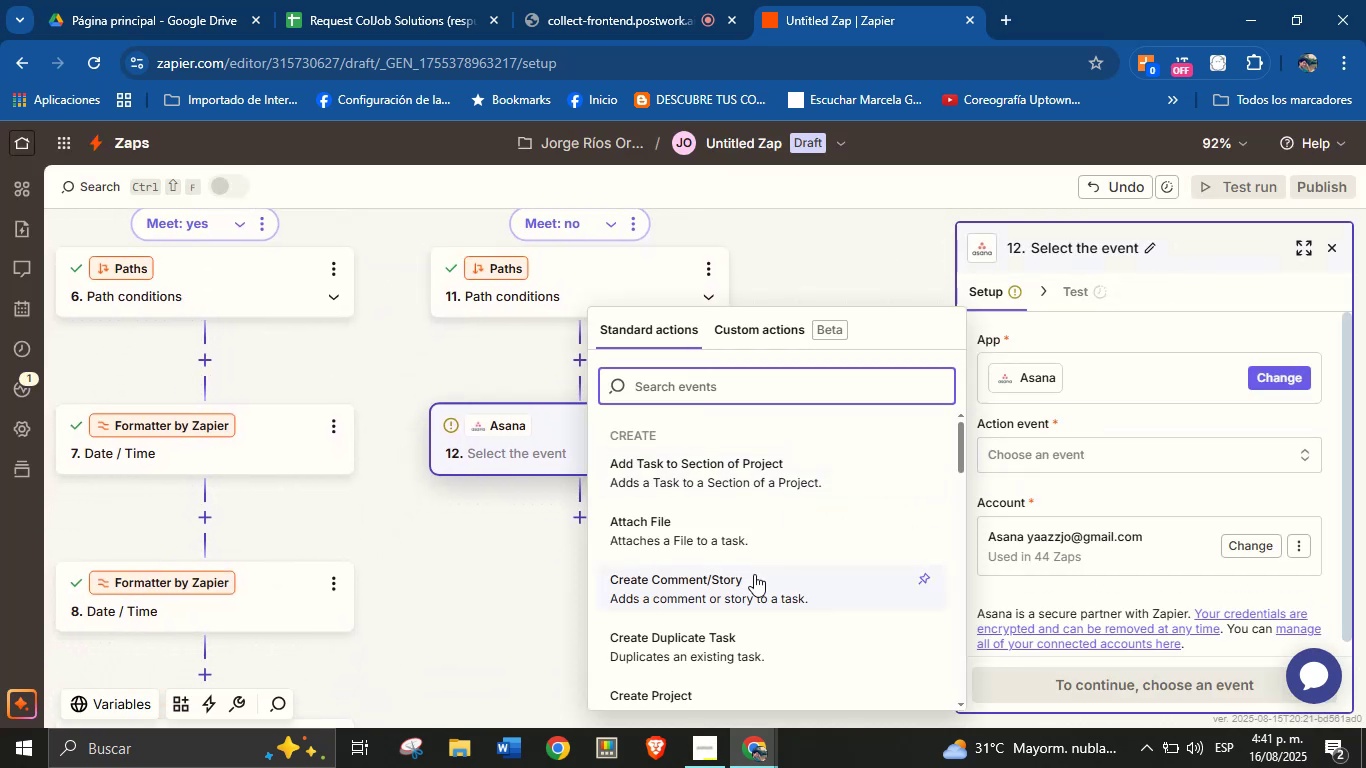 
key(T)
 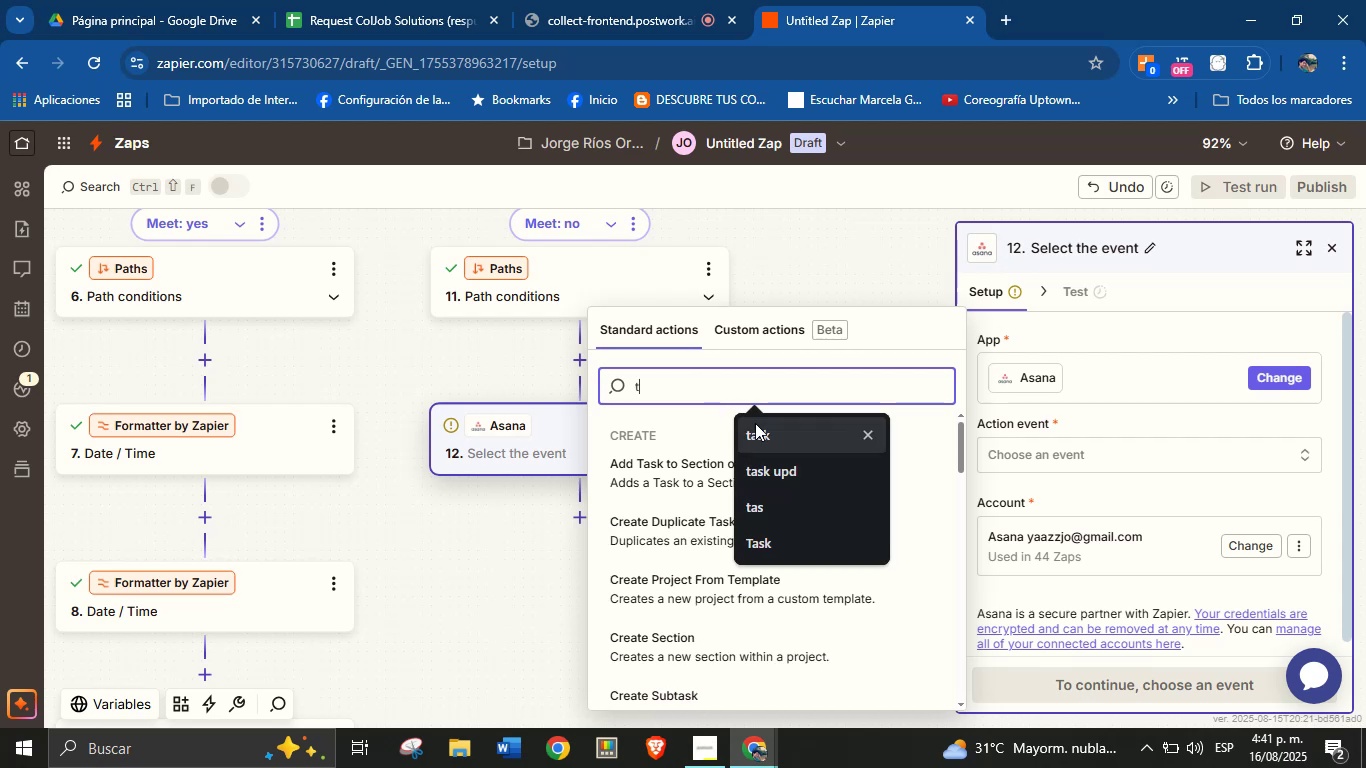 
left_click([762, 430])
 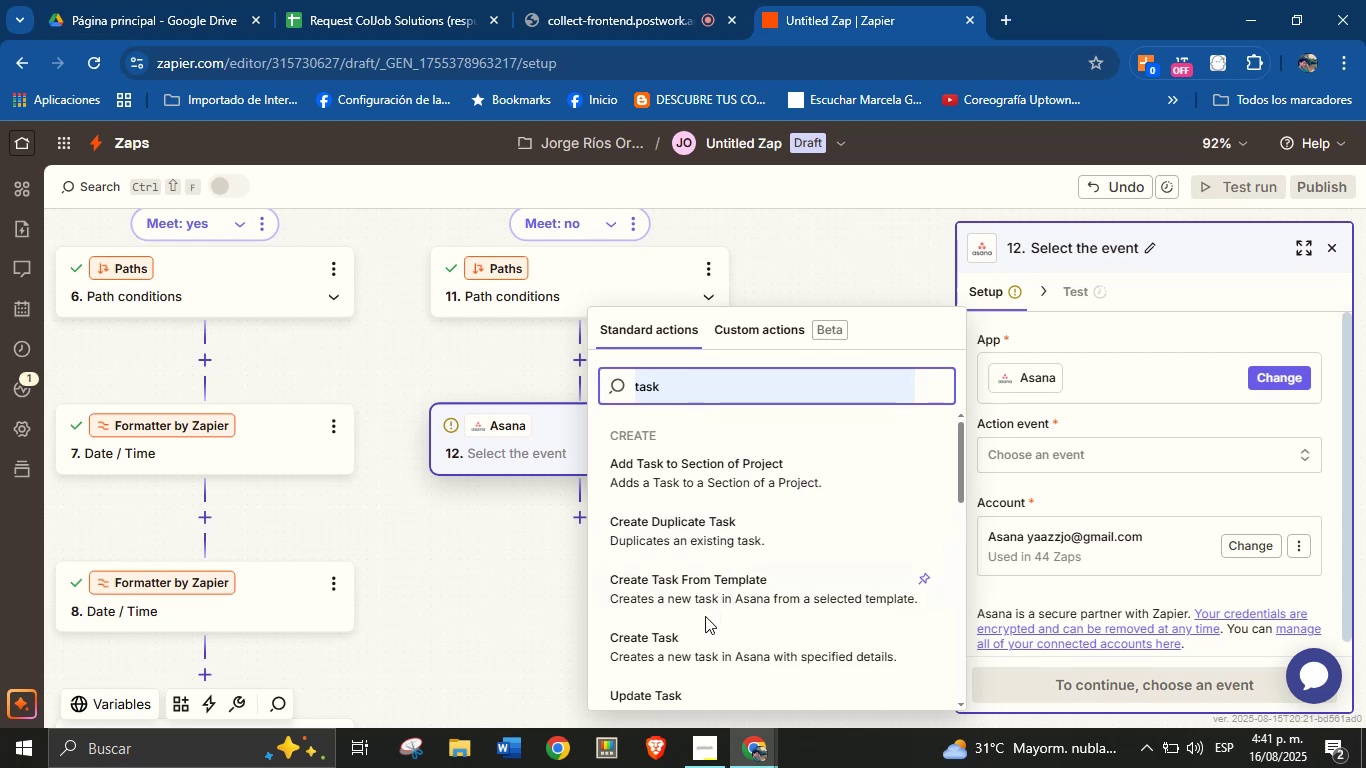 
left_click([704, 627])
 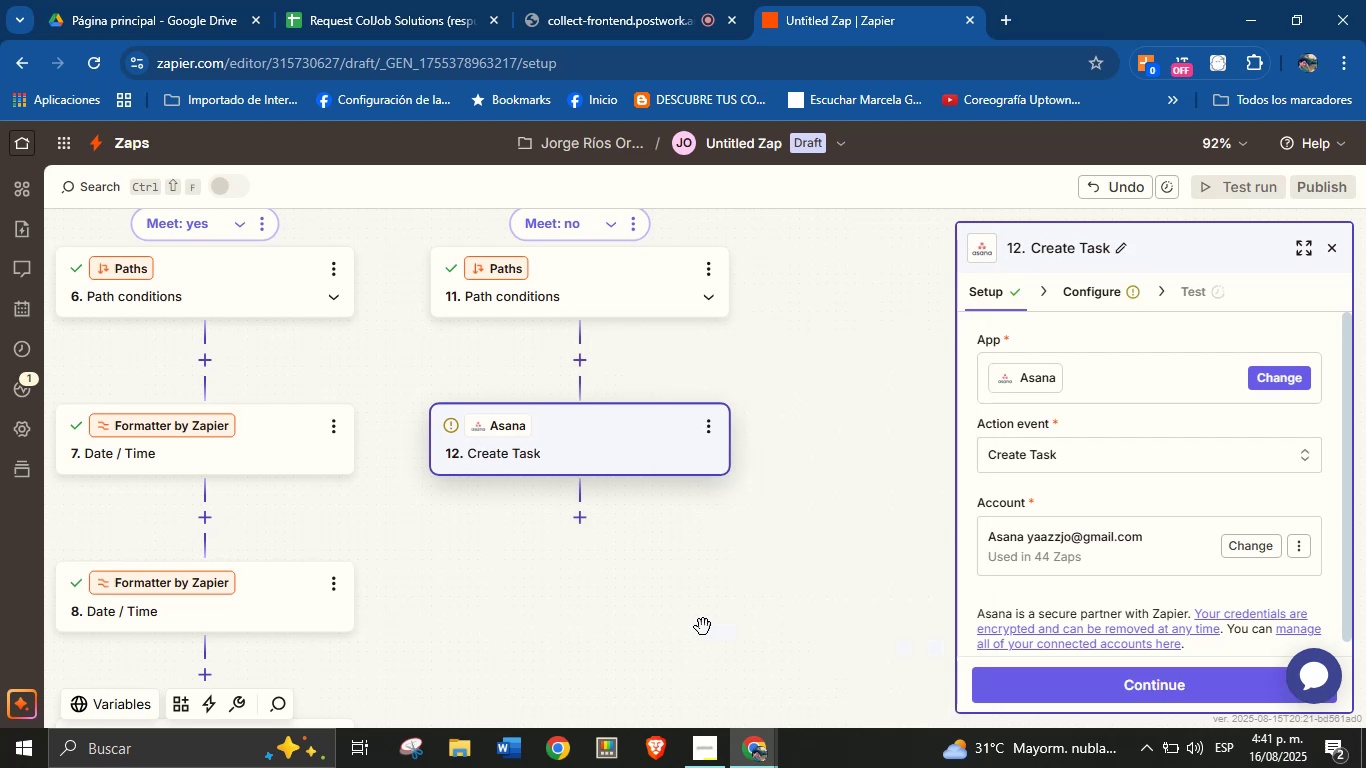 
wait(9.15)
 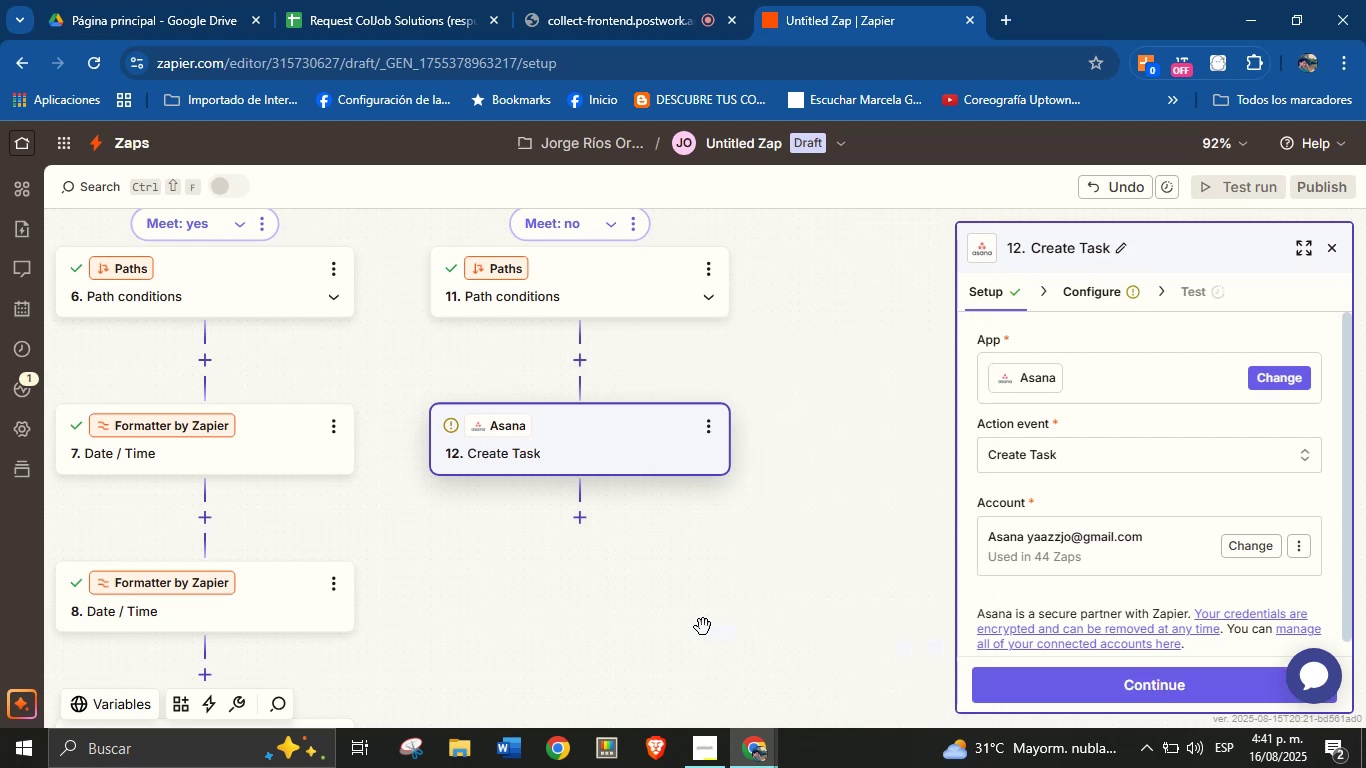 
scroll: coordinate [1071, 460], scroll_direction: up, amount: 1.0
 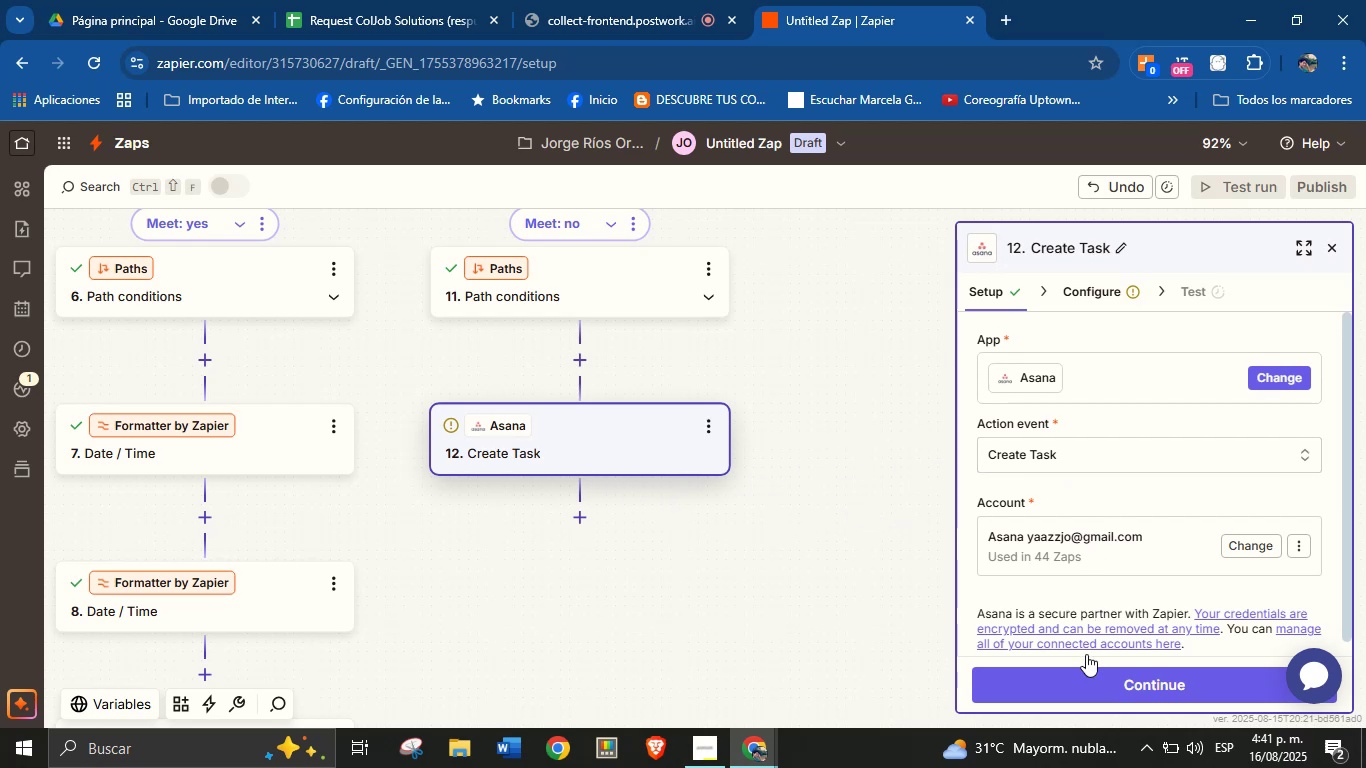 
left_click([1084, 682])
 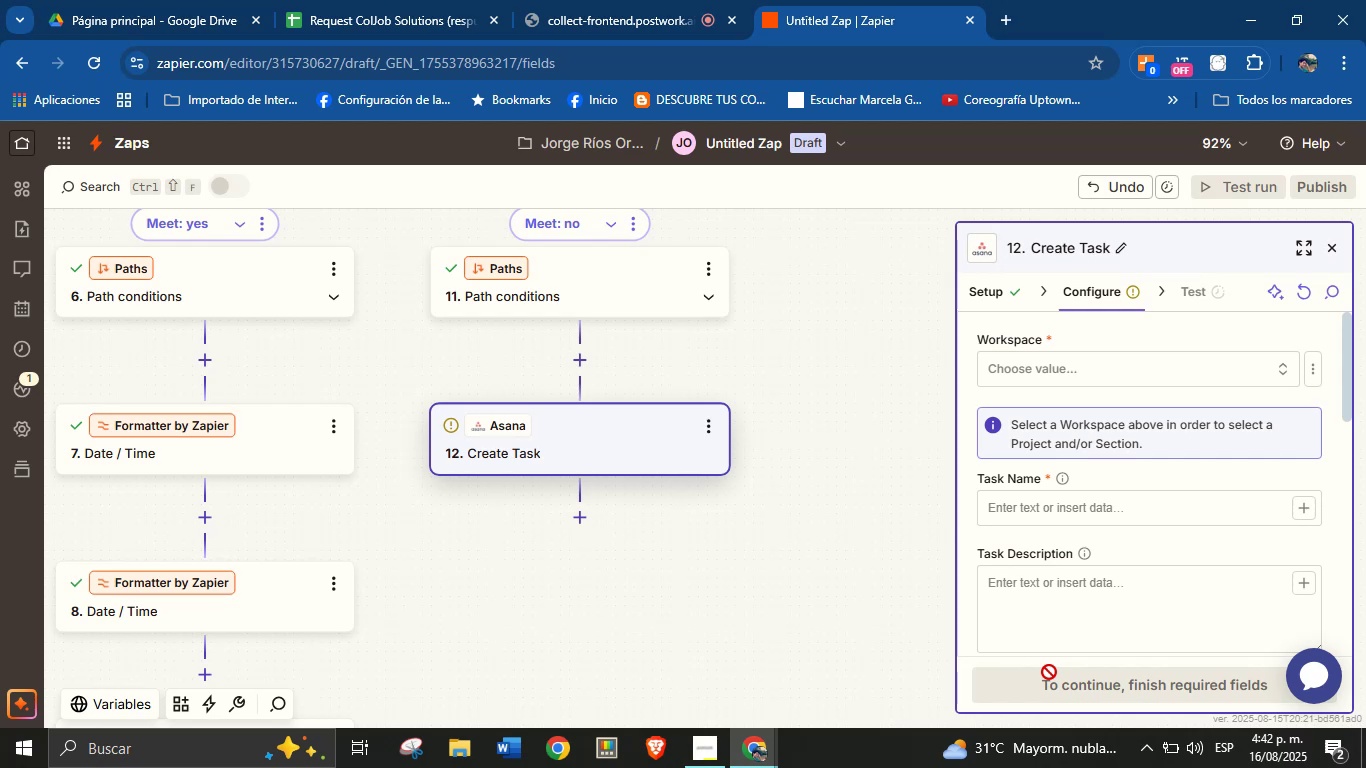 
wait(32.76)
 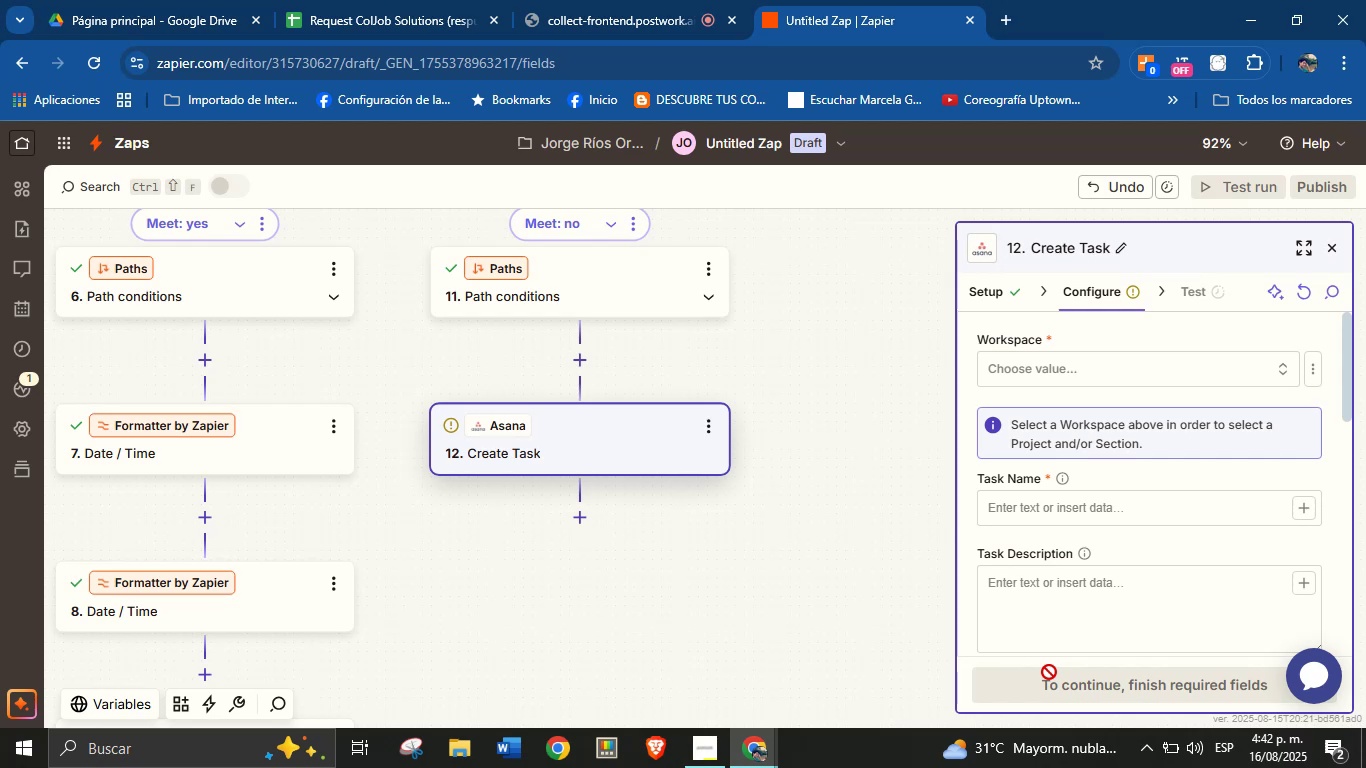 
left_click([1195, 366])
 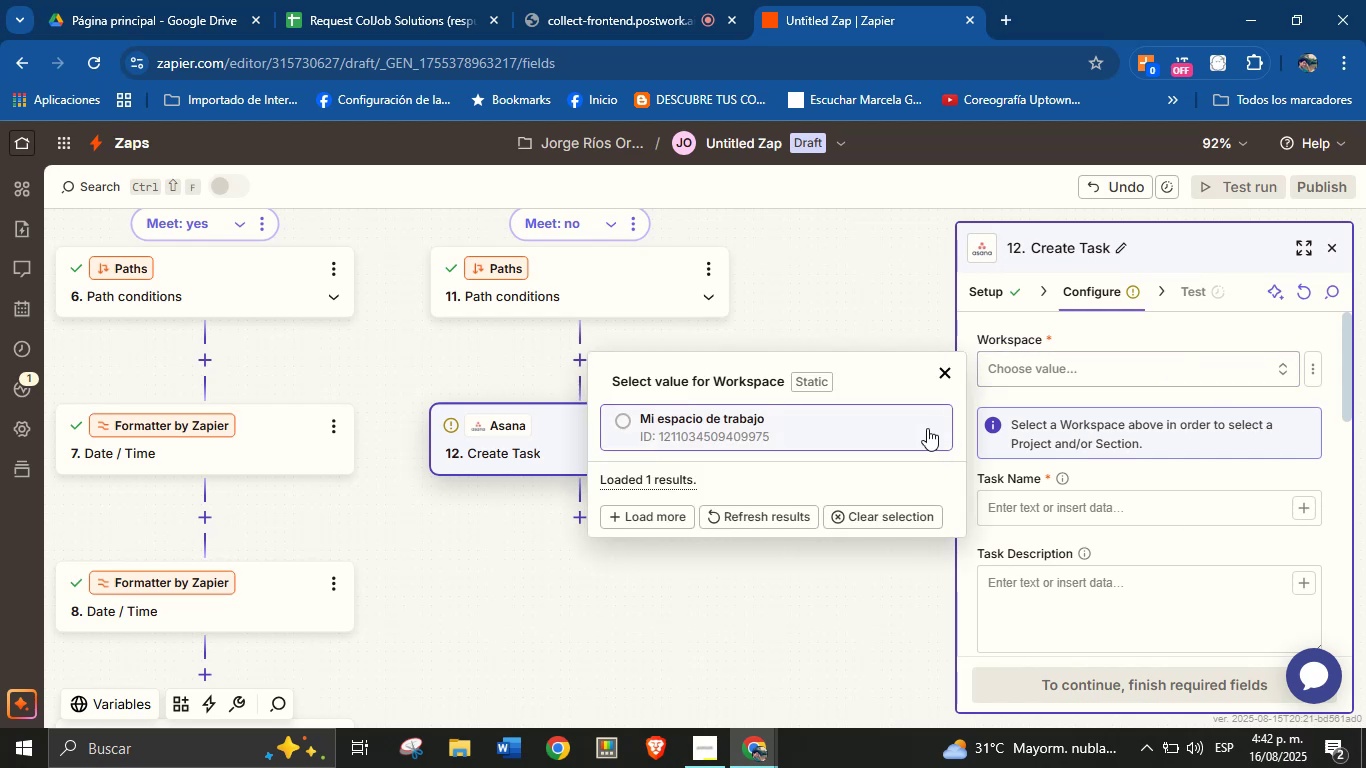 
left_click([873, 429])
 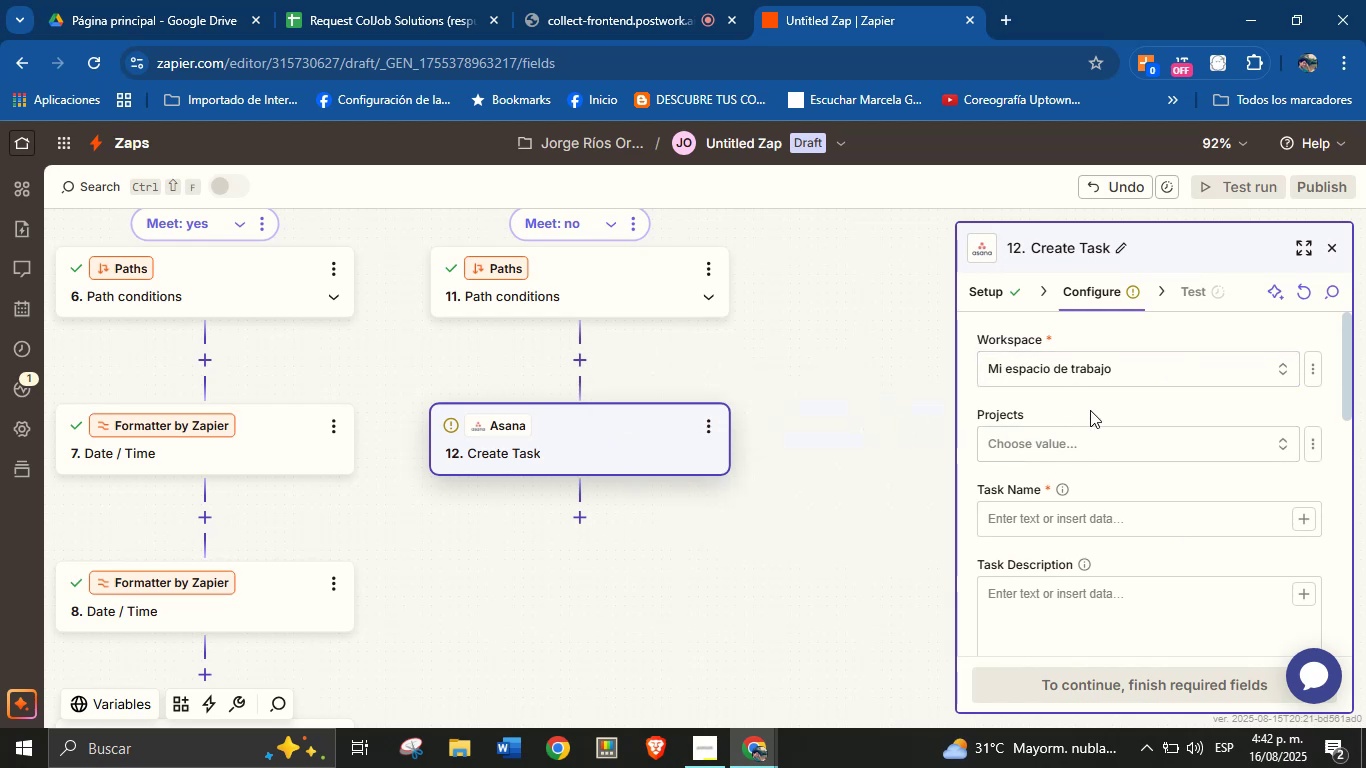 
left_click([1145, 453])
 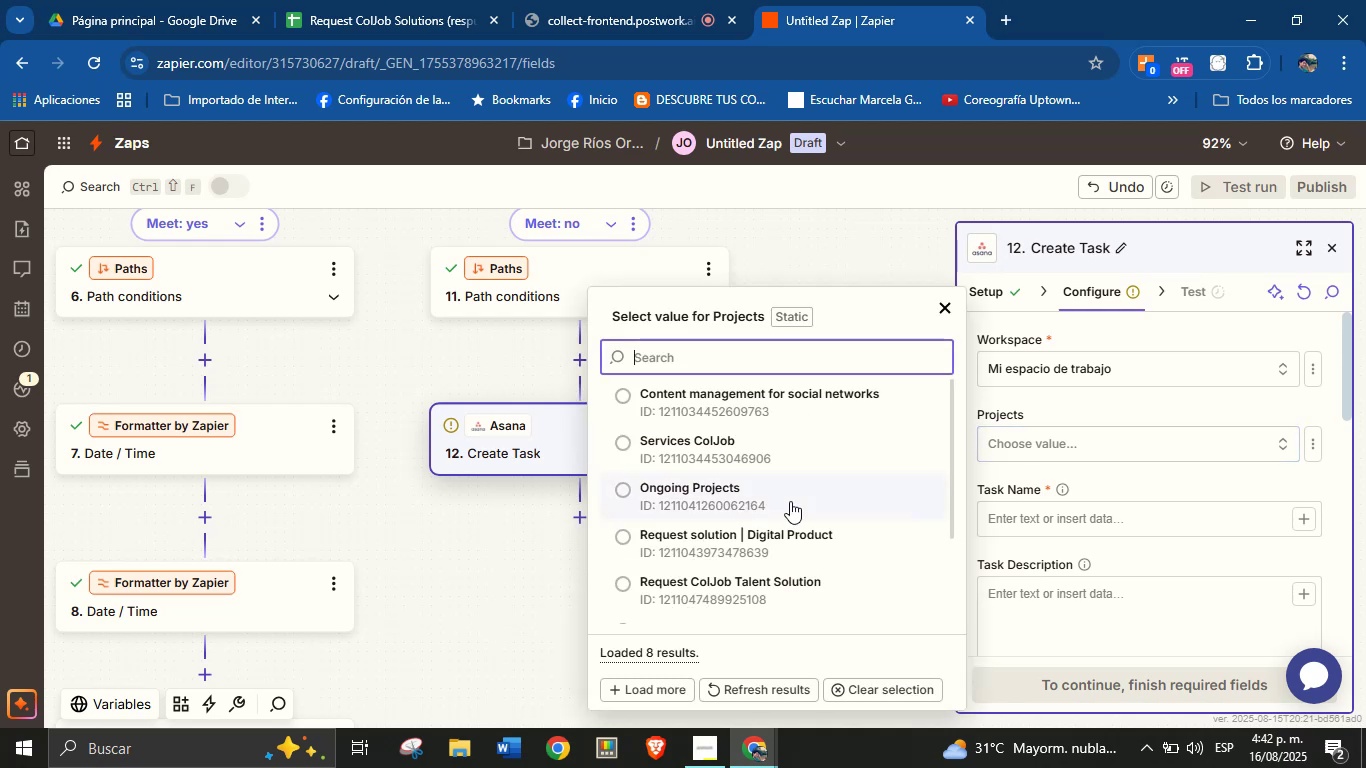 
scroll: coordinate [787, 544], scroll_direction: down, amount: 2.0
 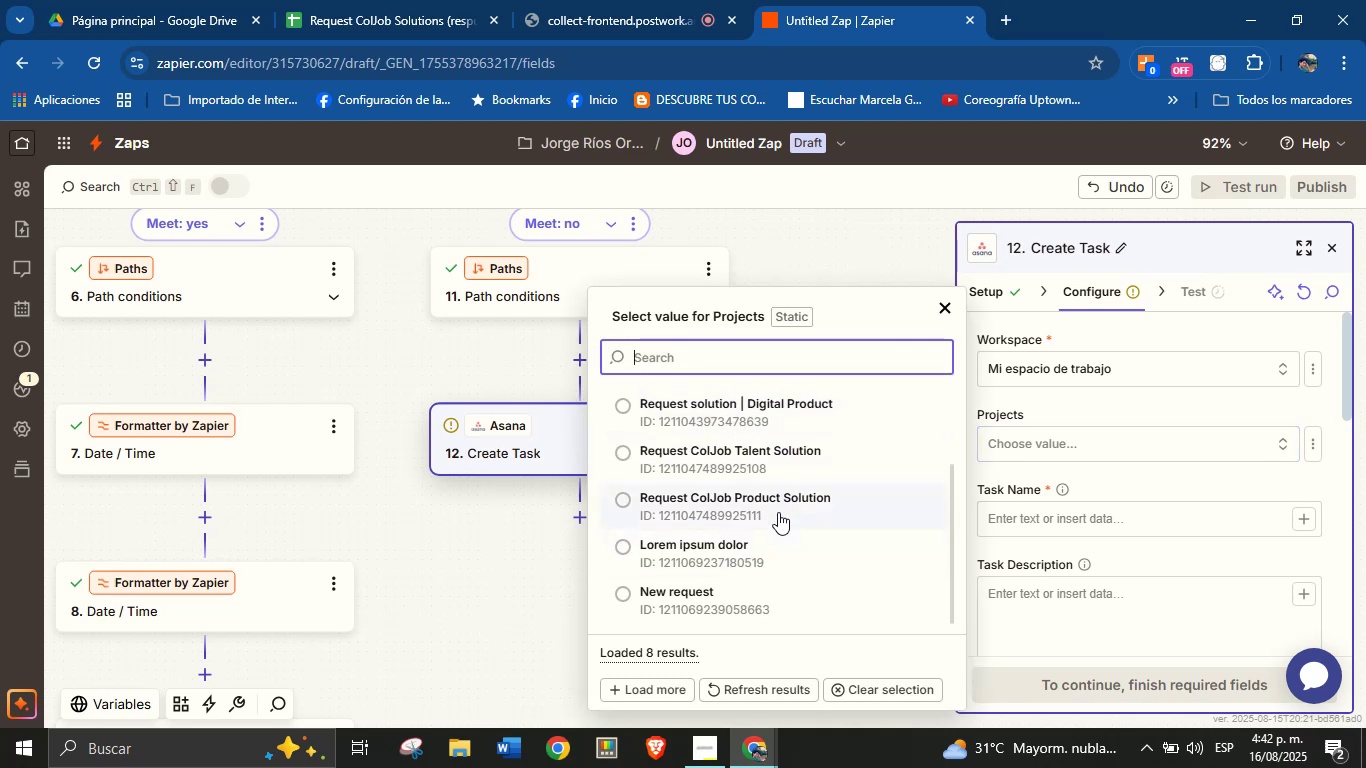 
left_click([784, 506])
 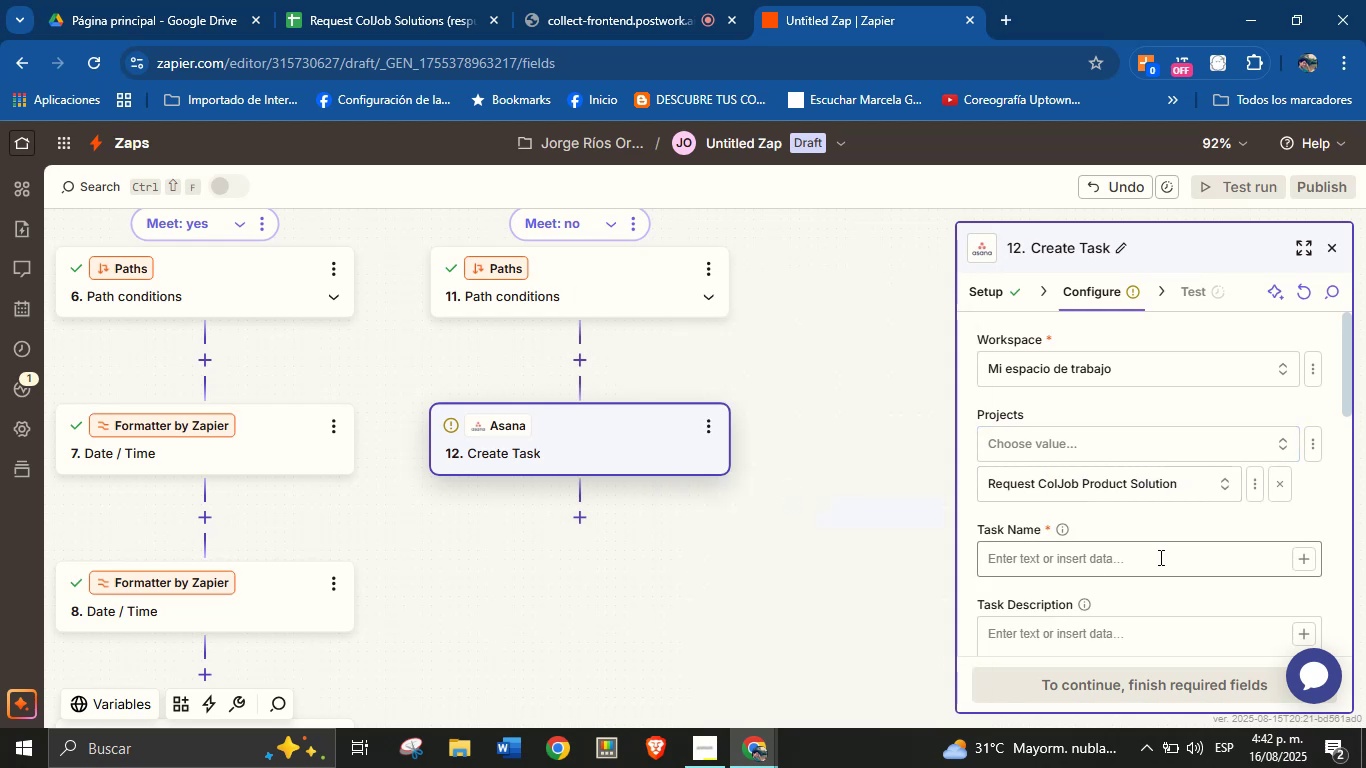 
left_click([1156, 563])
 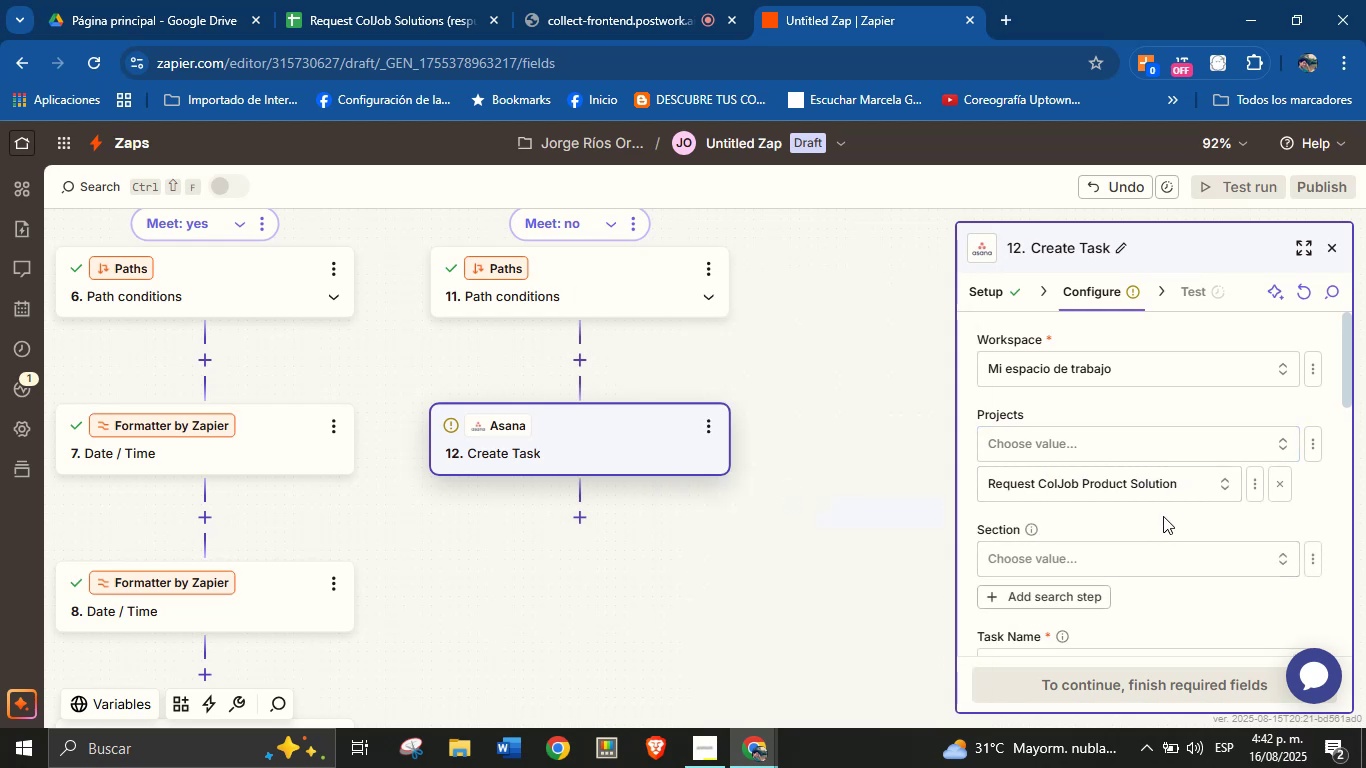 
left_click([1132, 553])
 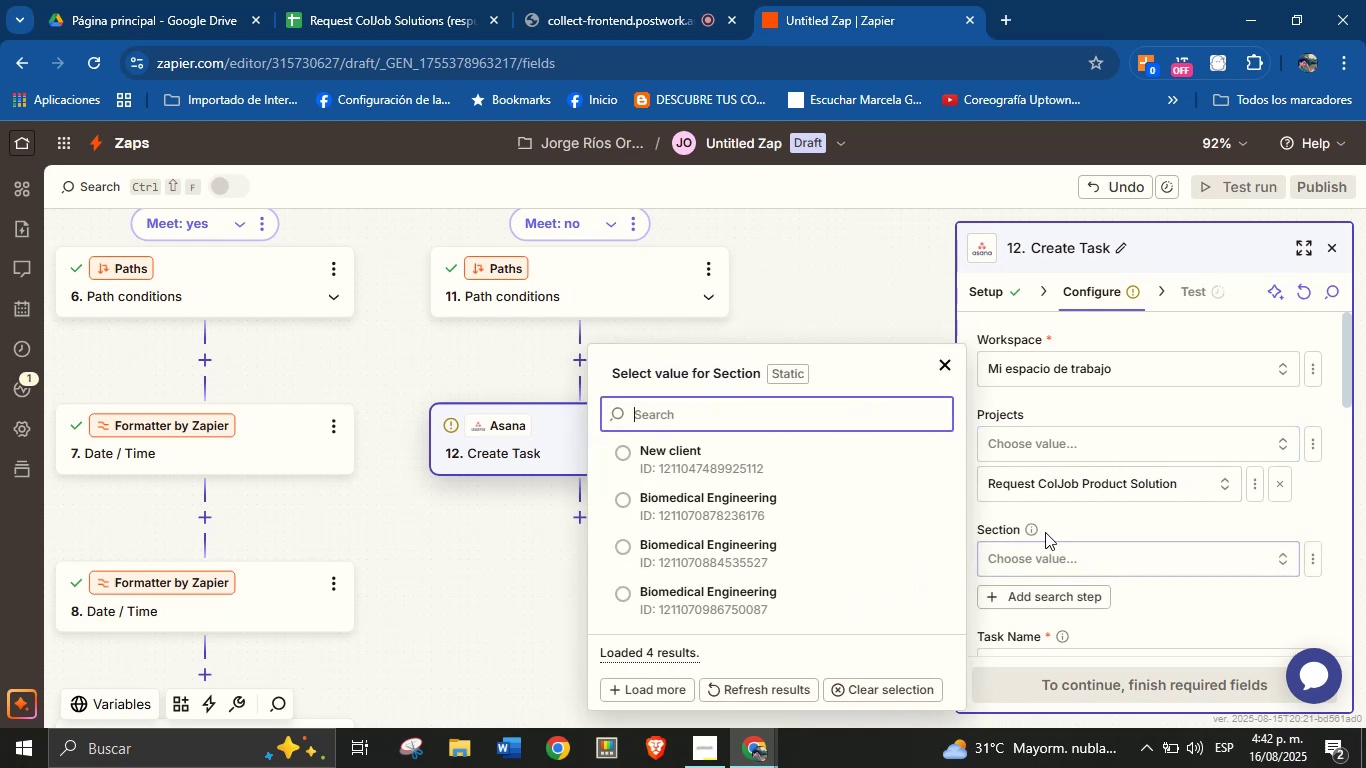 
left_click([699, 461])
 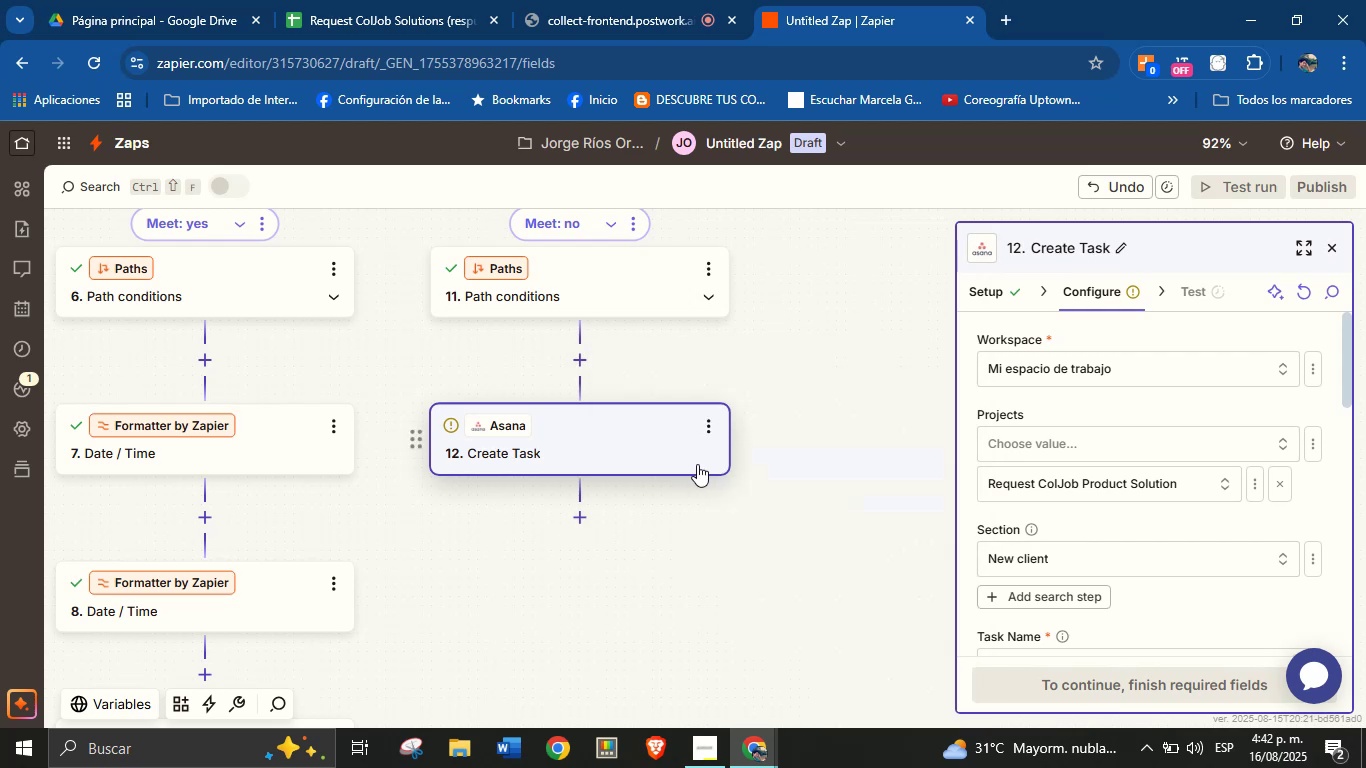 
wait(10.05)
 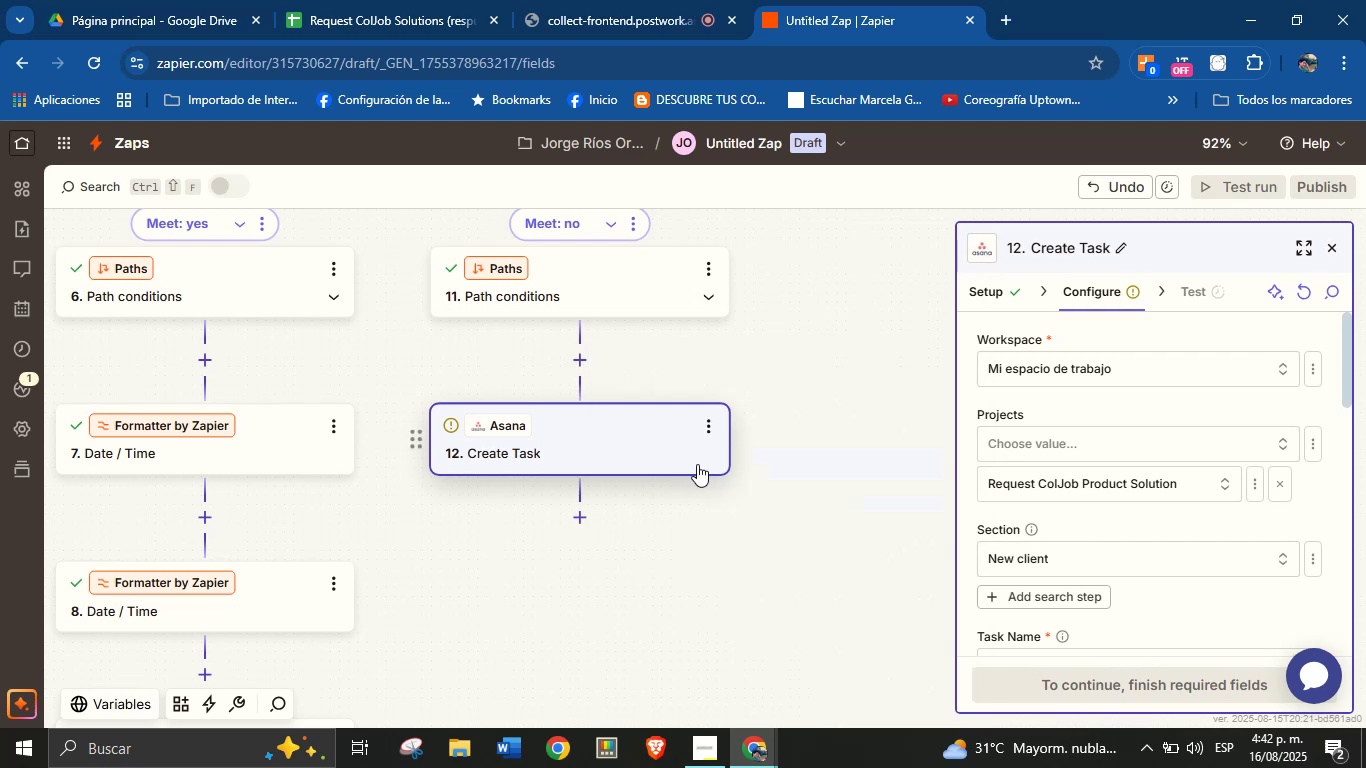 
scroll: coordinate [1138, 486], scroll_direction: down, amount: 3.0
 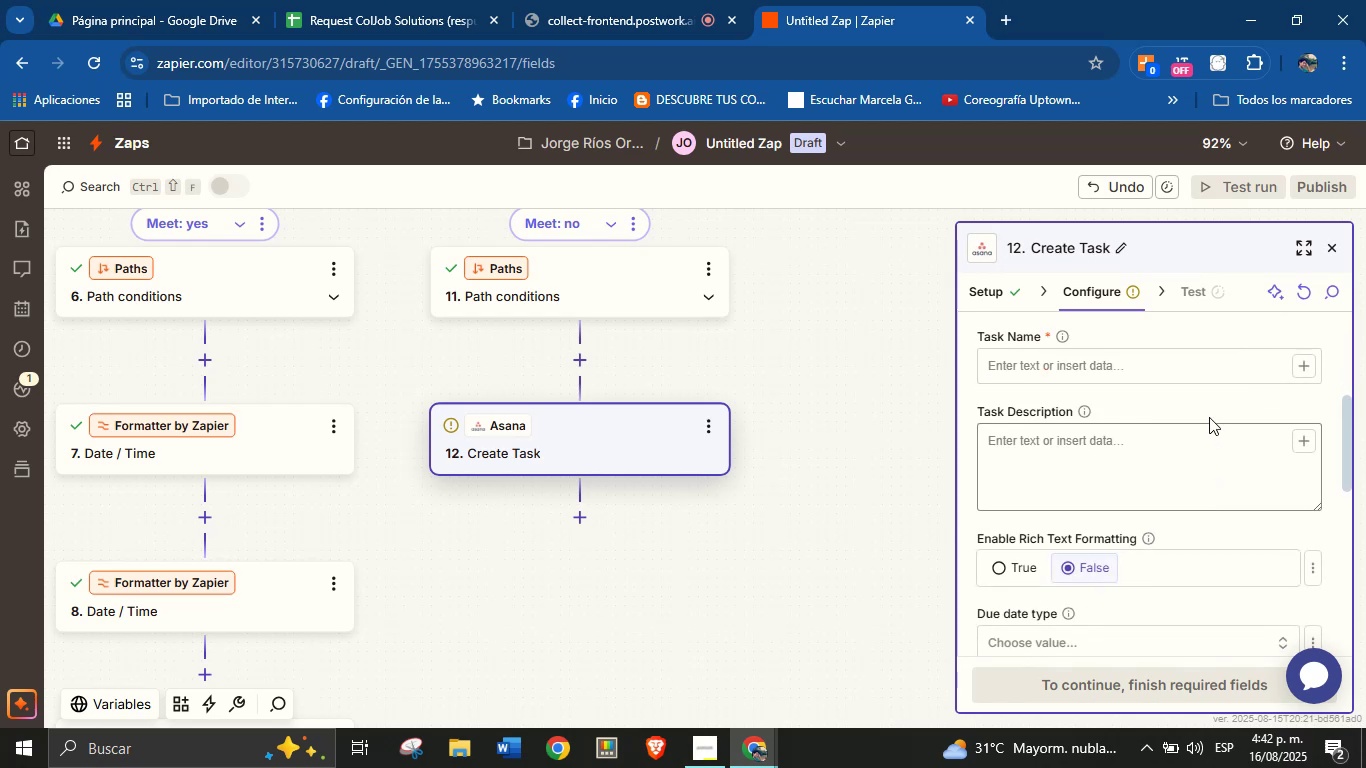 
left_click([1164, 371])
 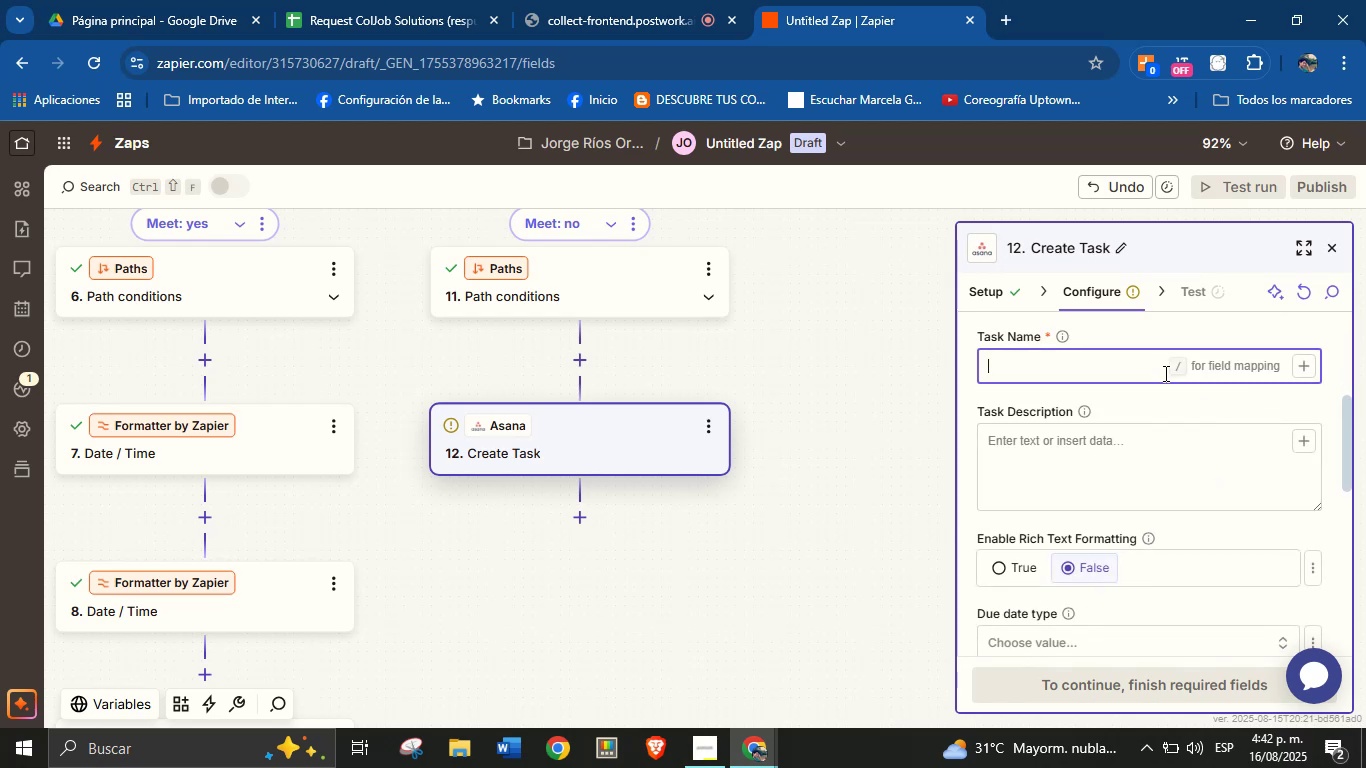 
type(n)
key(Backspace)
type(New service request from )
 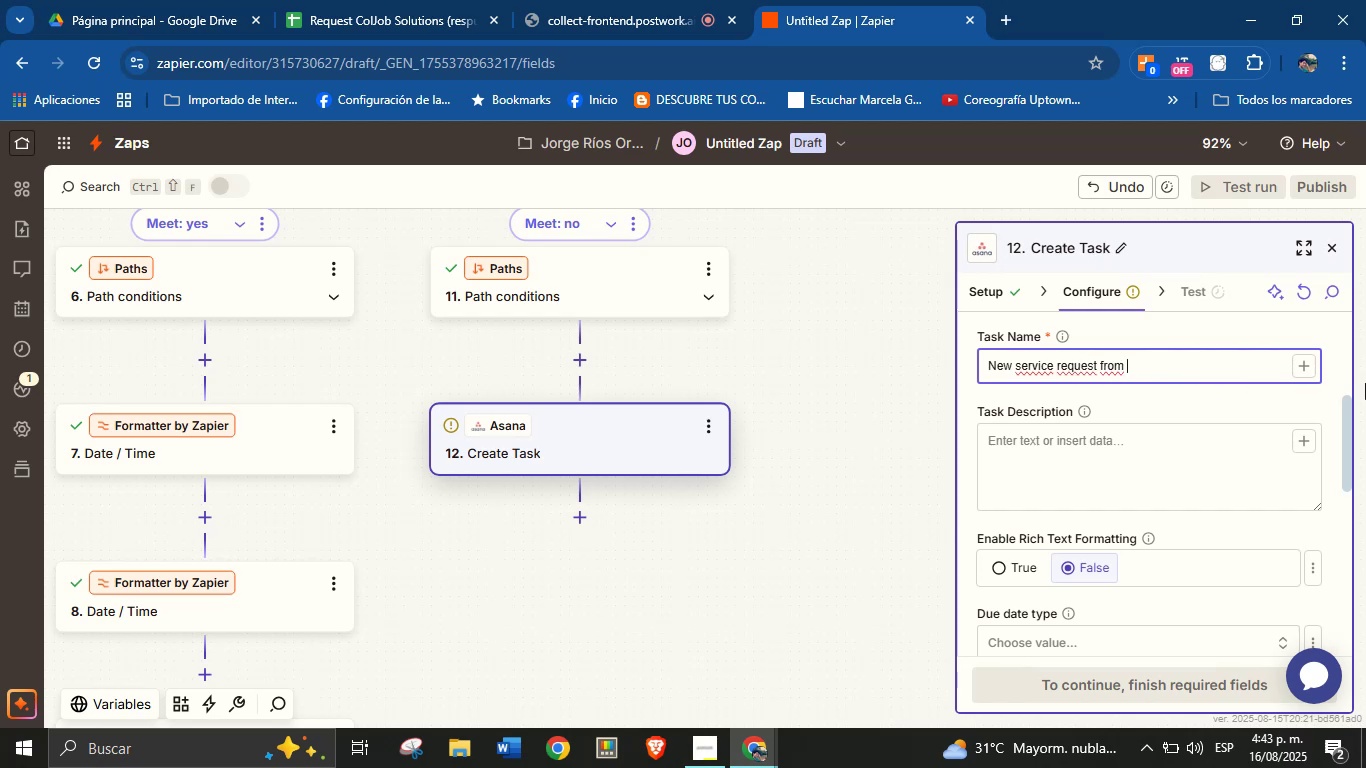 
left_click([1305, 367])
 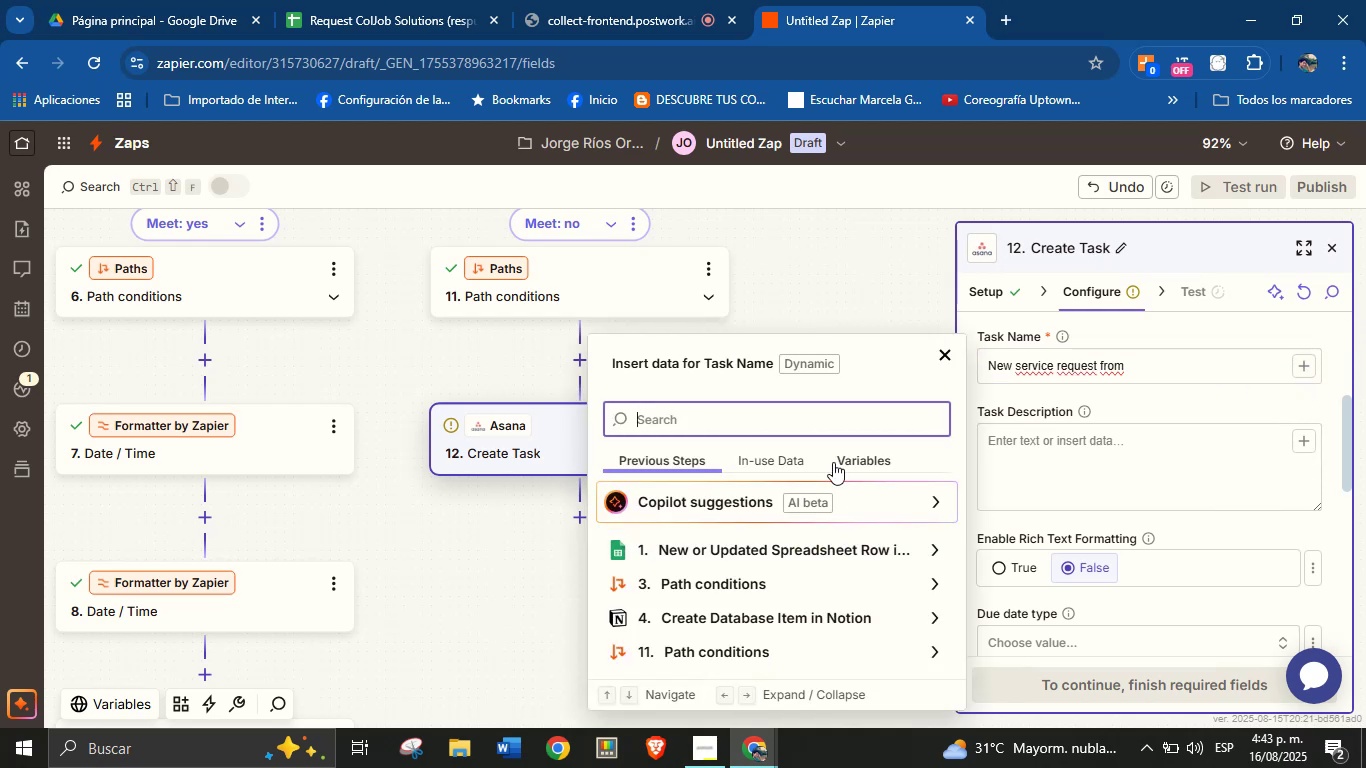 
type(name)
 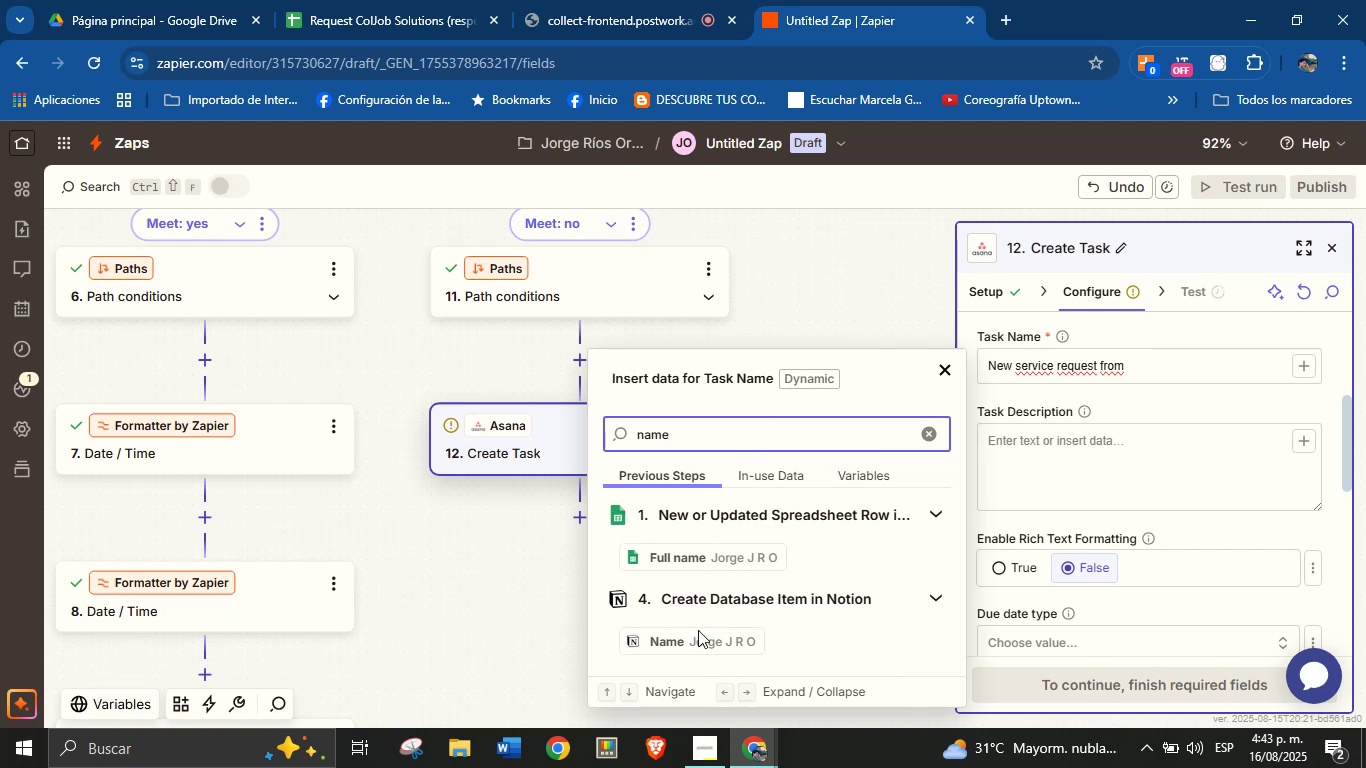 
left_click([696, 650])
 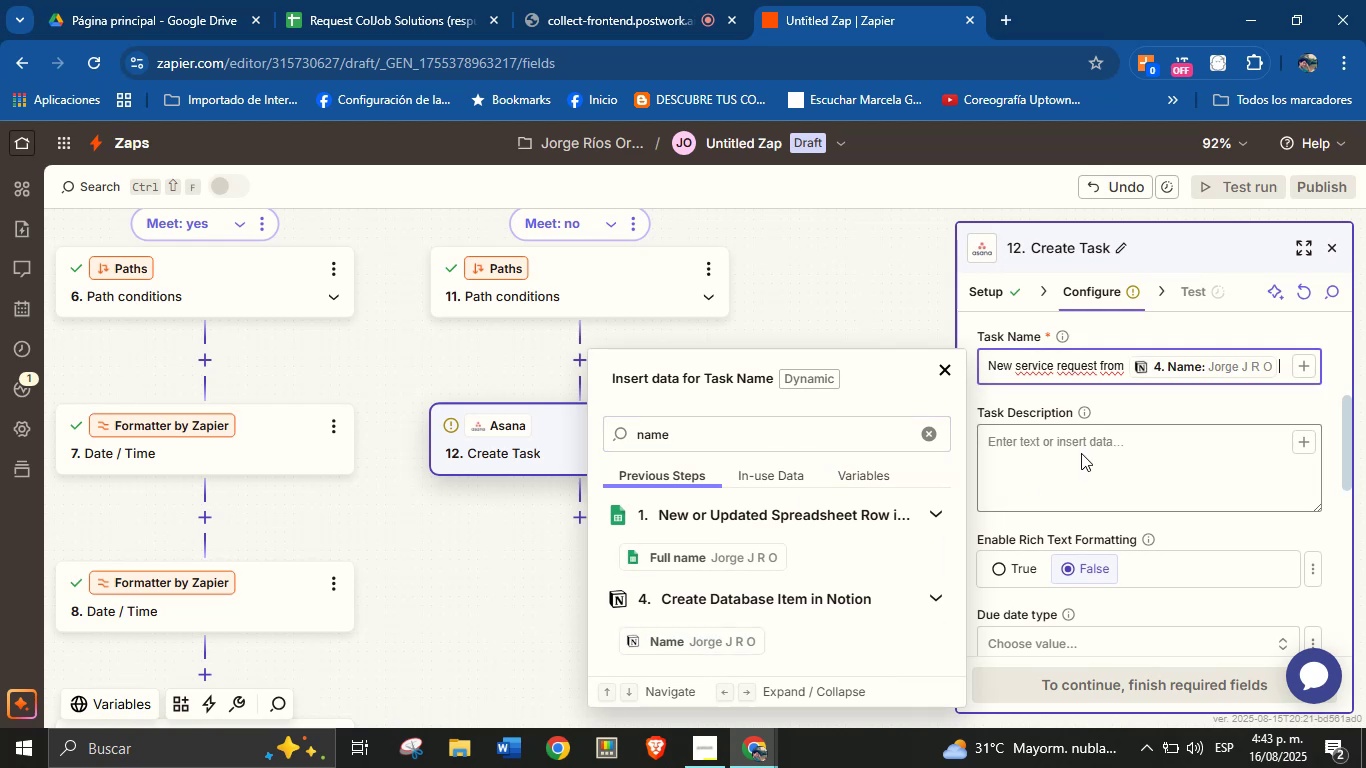 
left_click([1094, 447])
 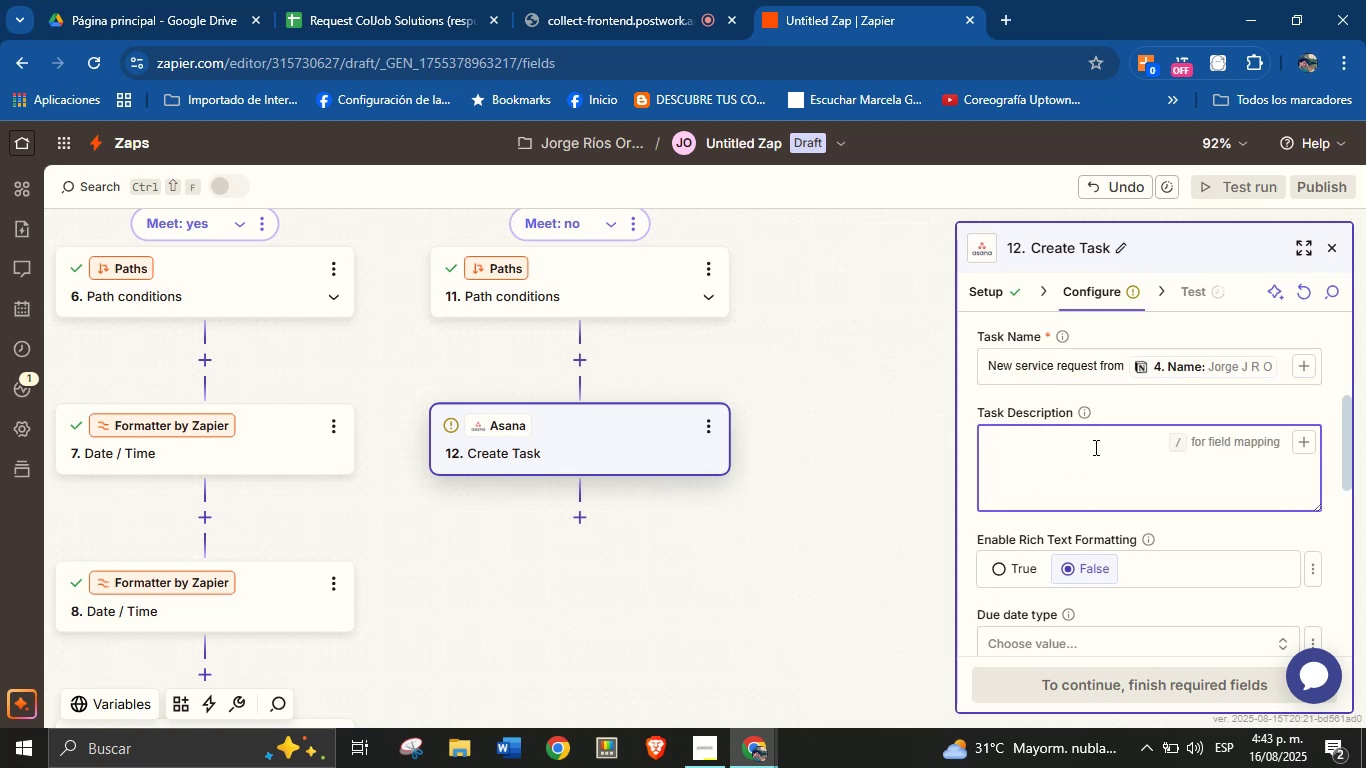 
type(Client[s name> )
 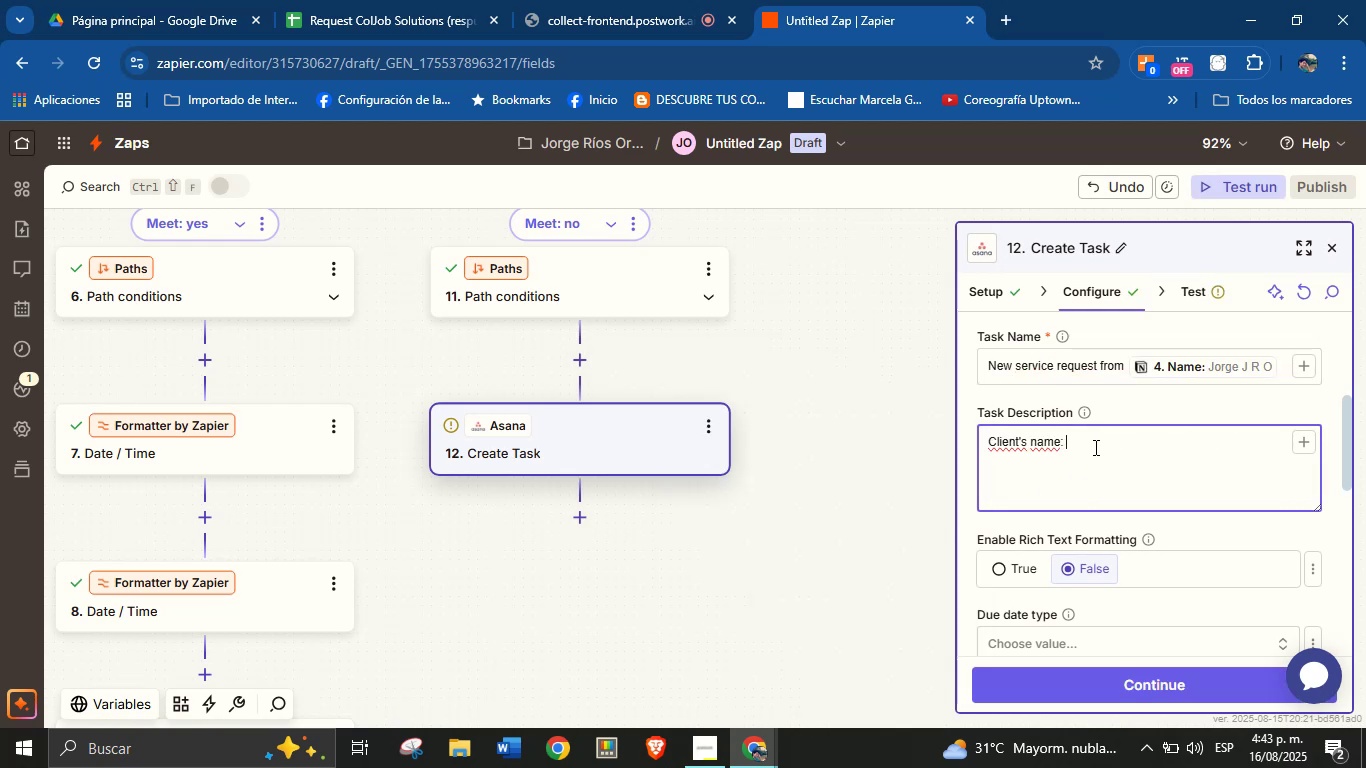 
wait(9.22)
 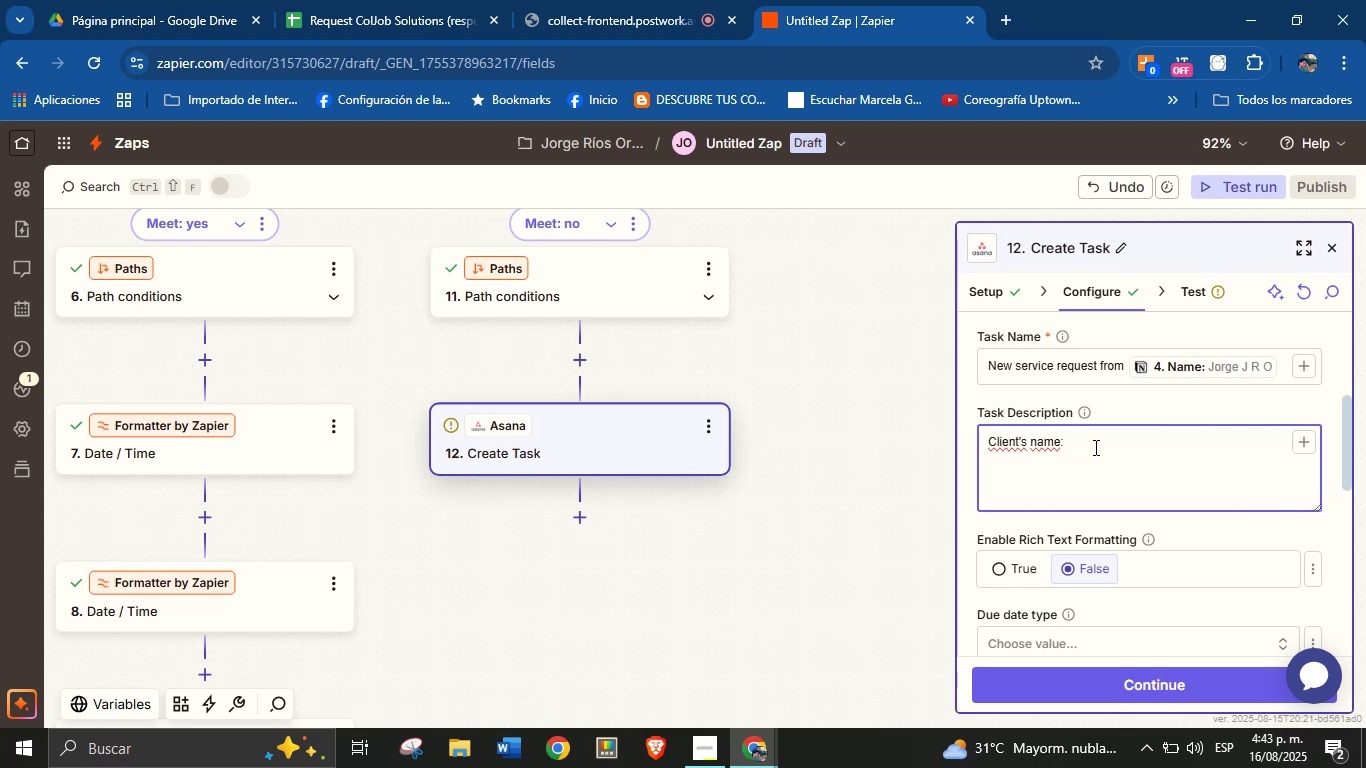 
left_click([1301, 445])
 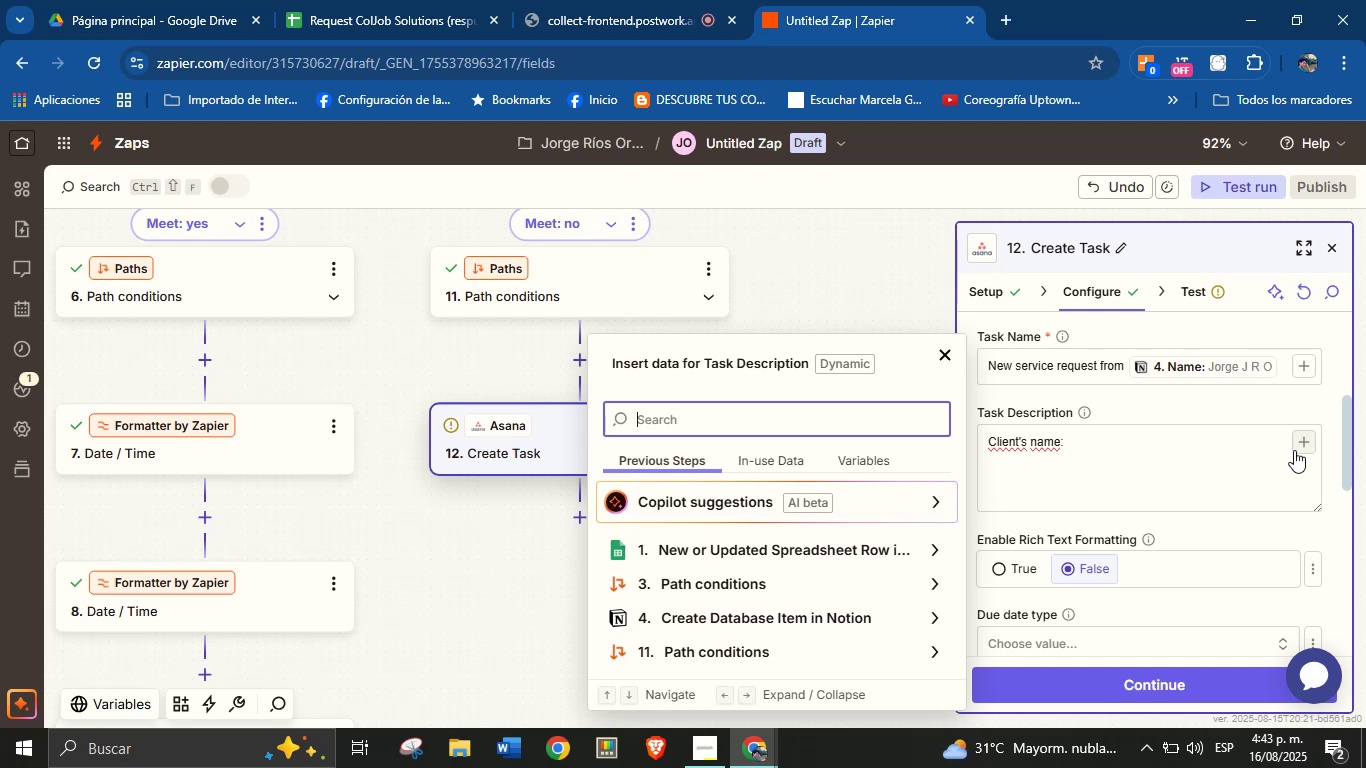 
wait(7.63)
 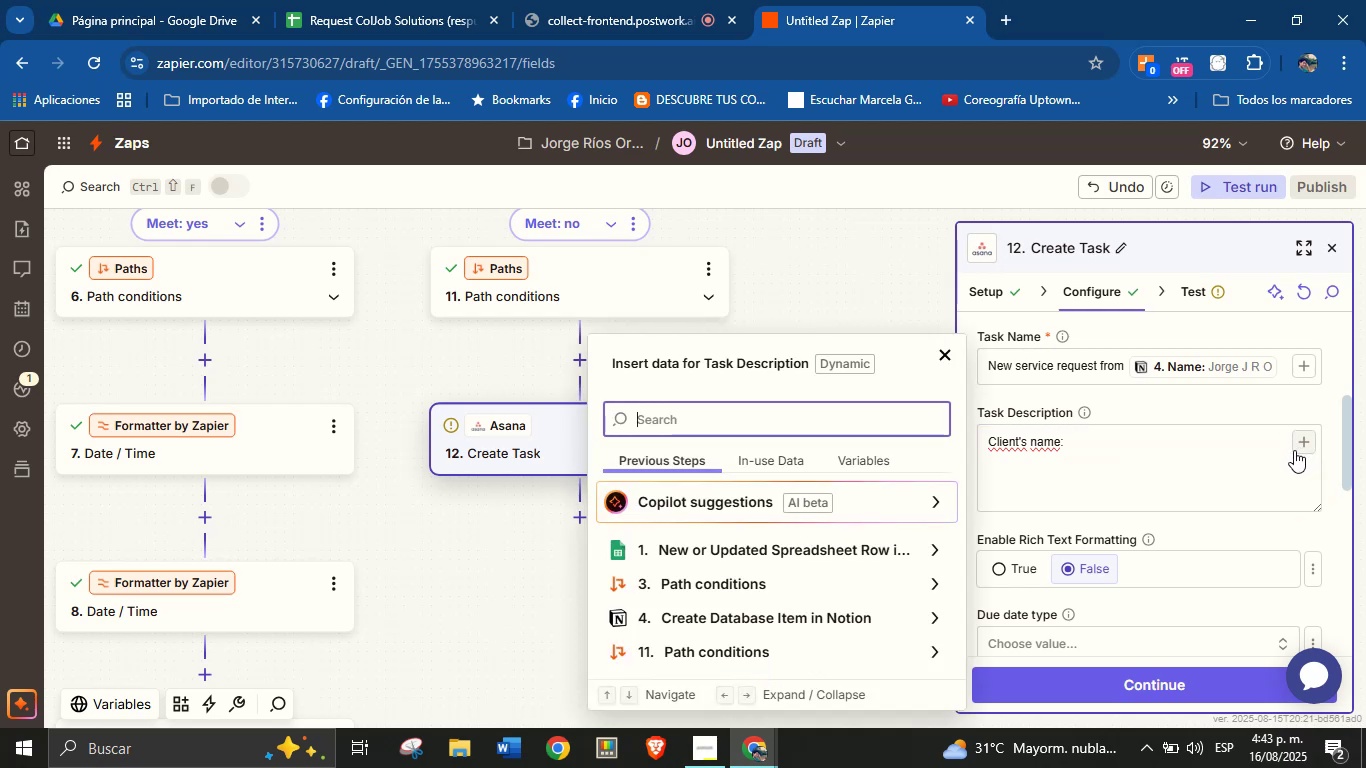 
left_click([1143, 455])
 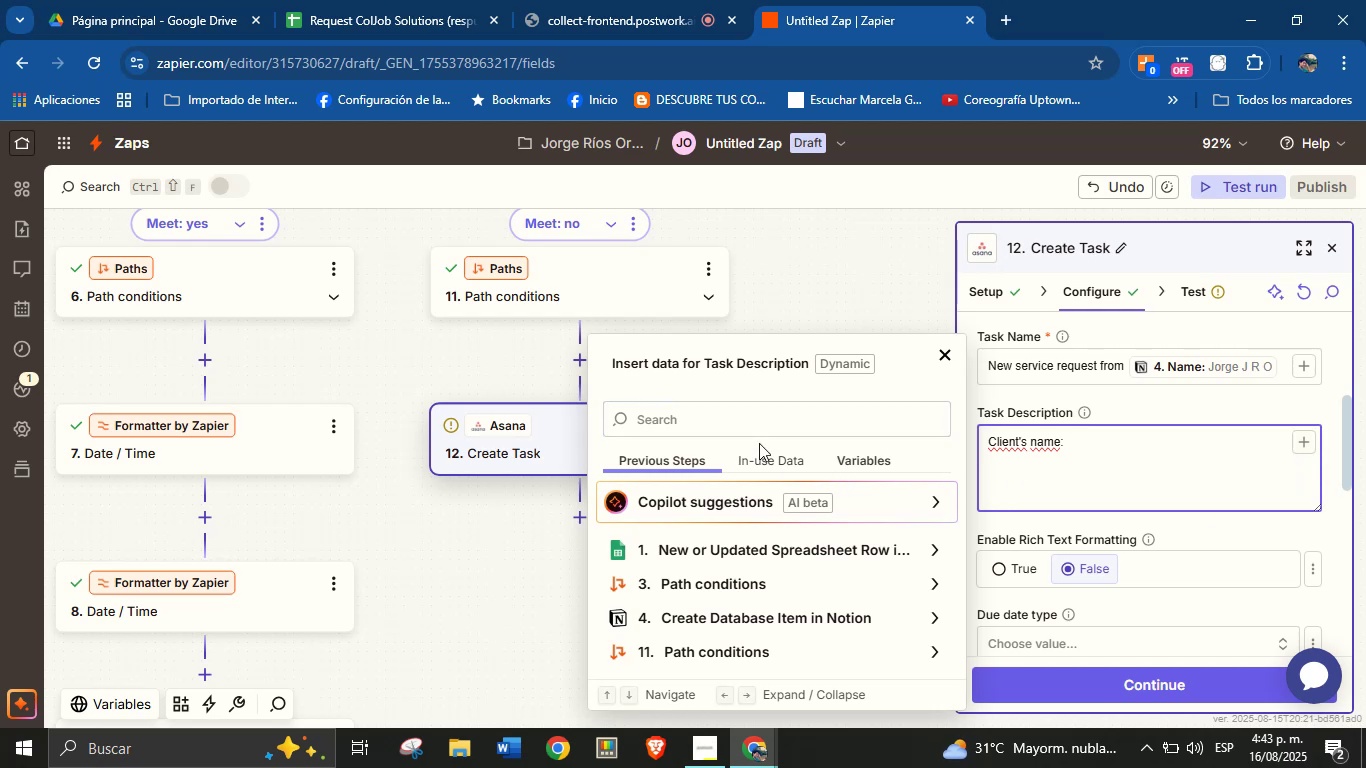 
left_click([743, 432])
 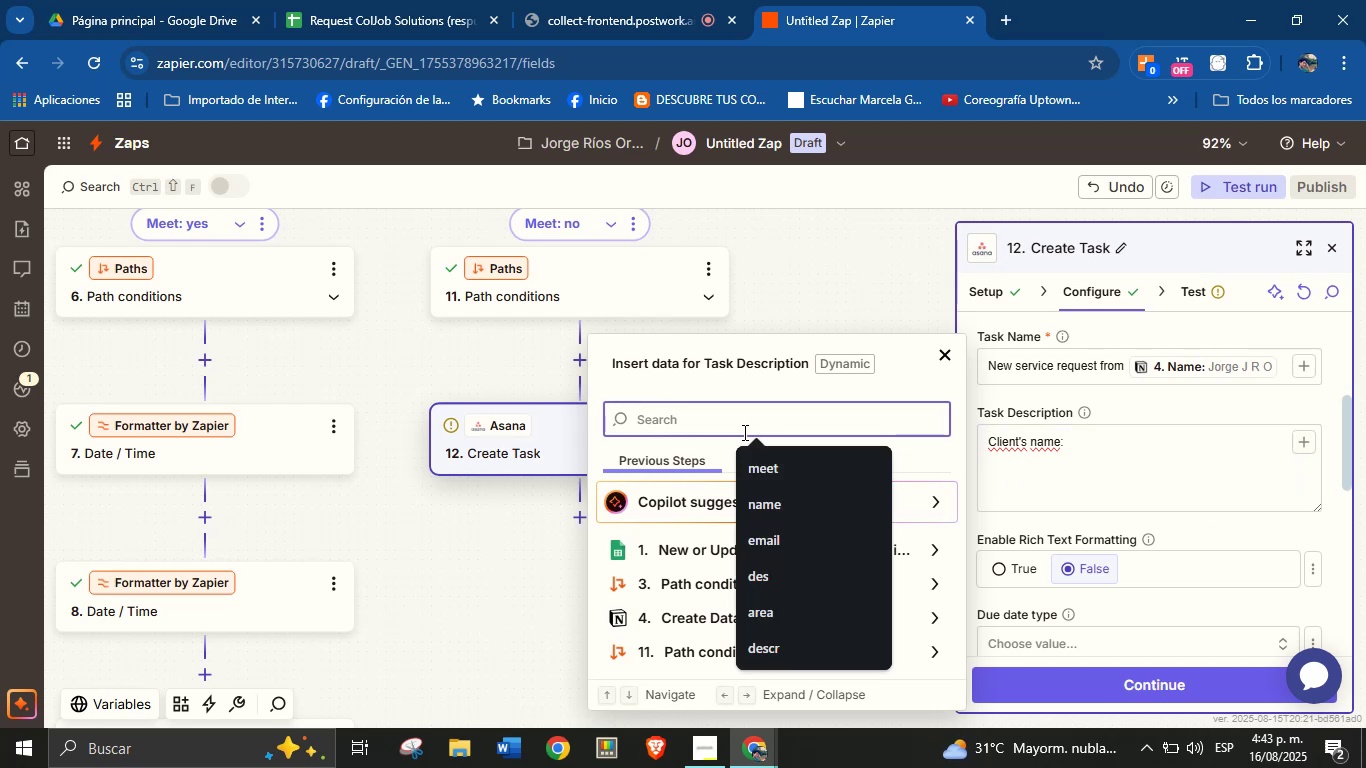 
type(name)
 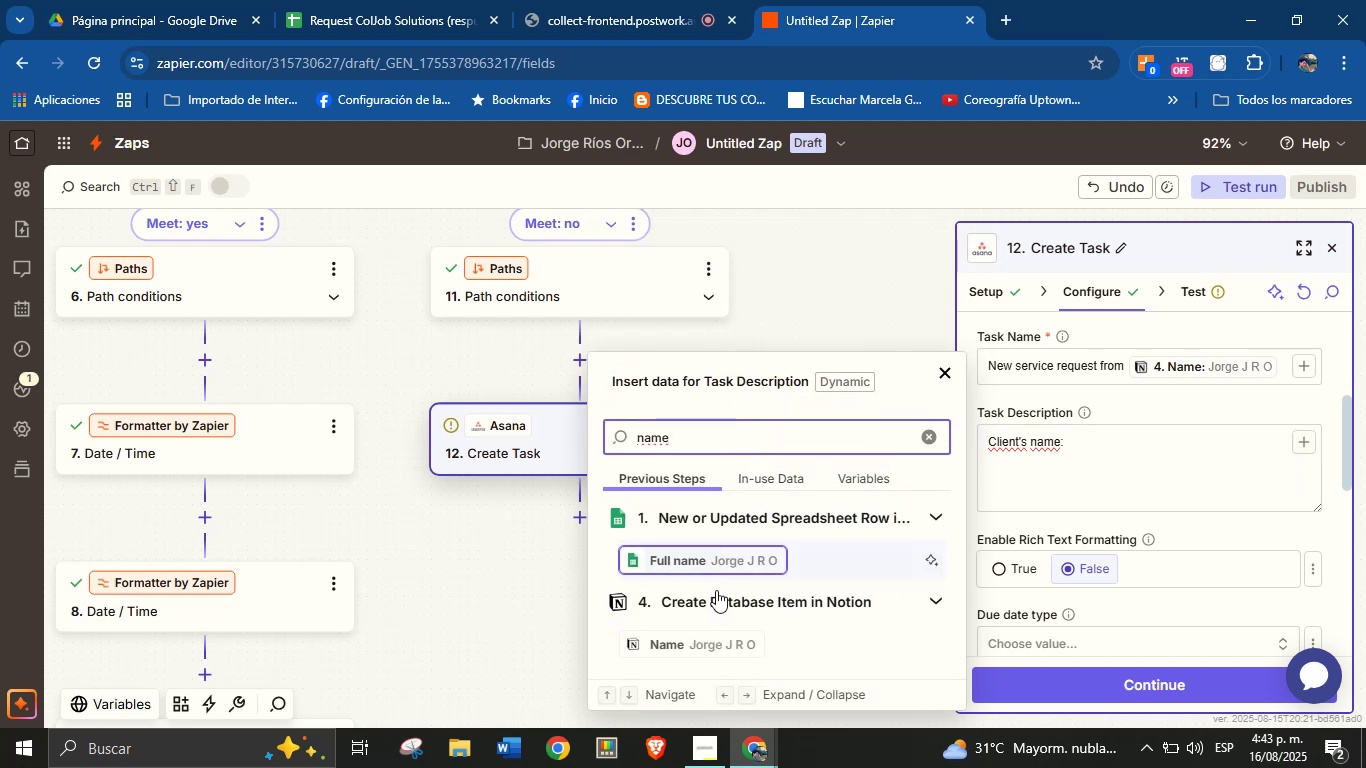 
left_click([699, 647])
 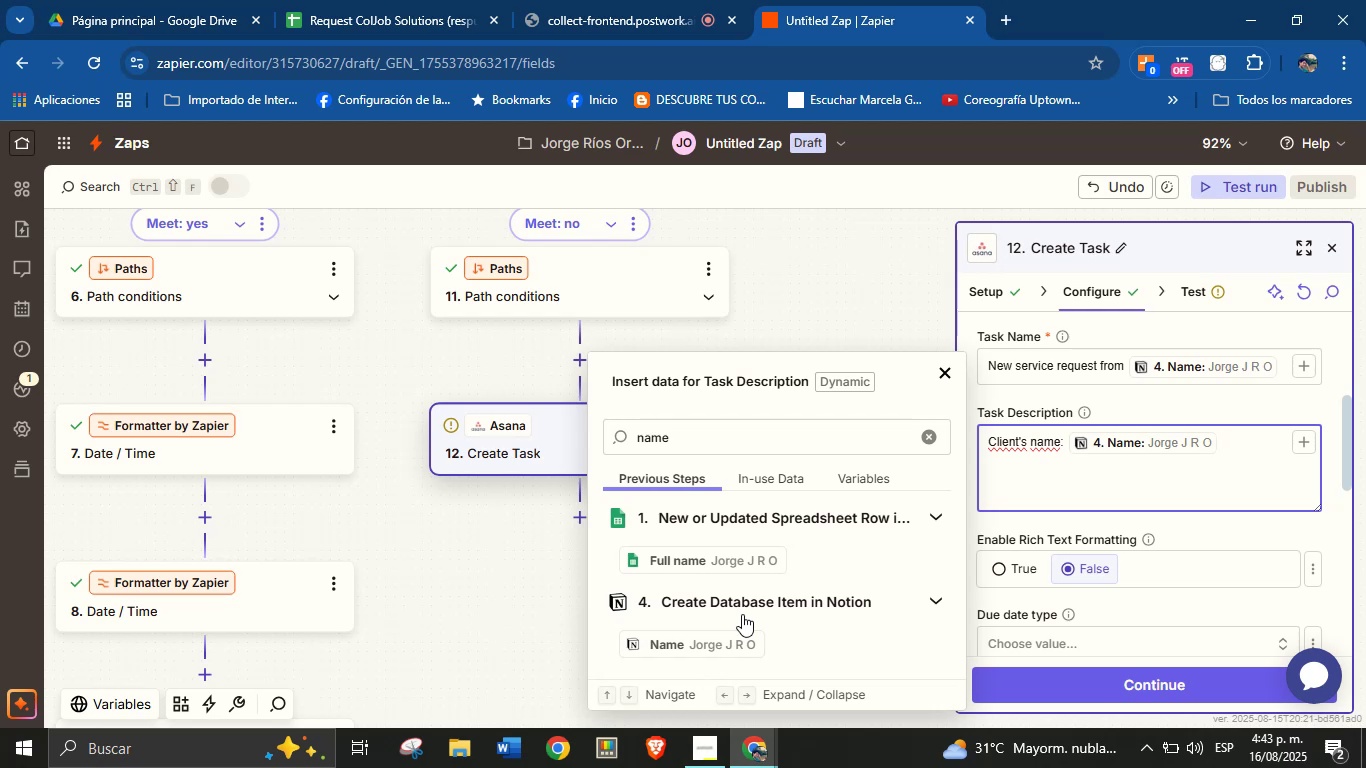 
wait(14.58)
 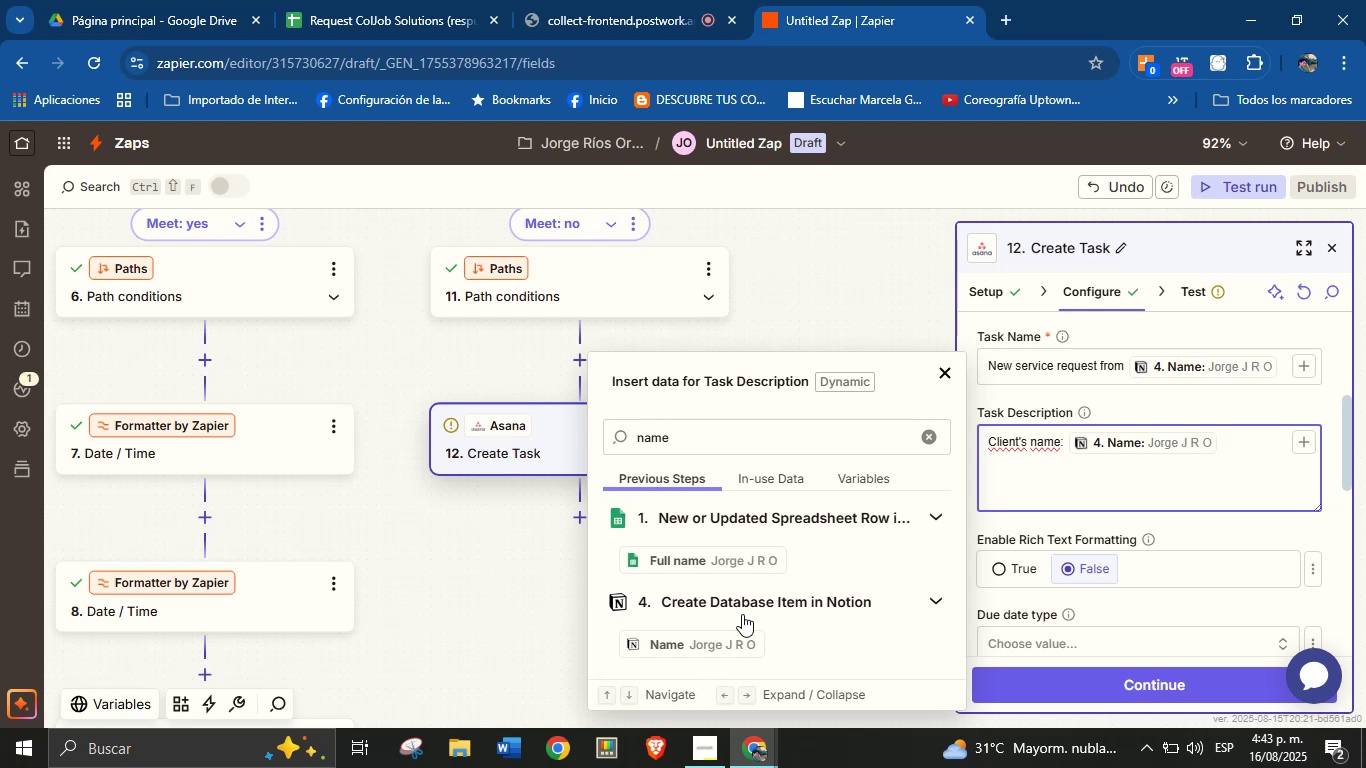 
key(Enter)
 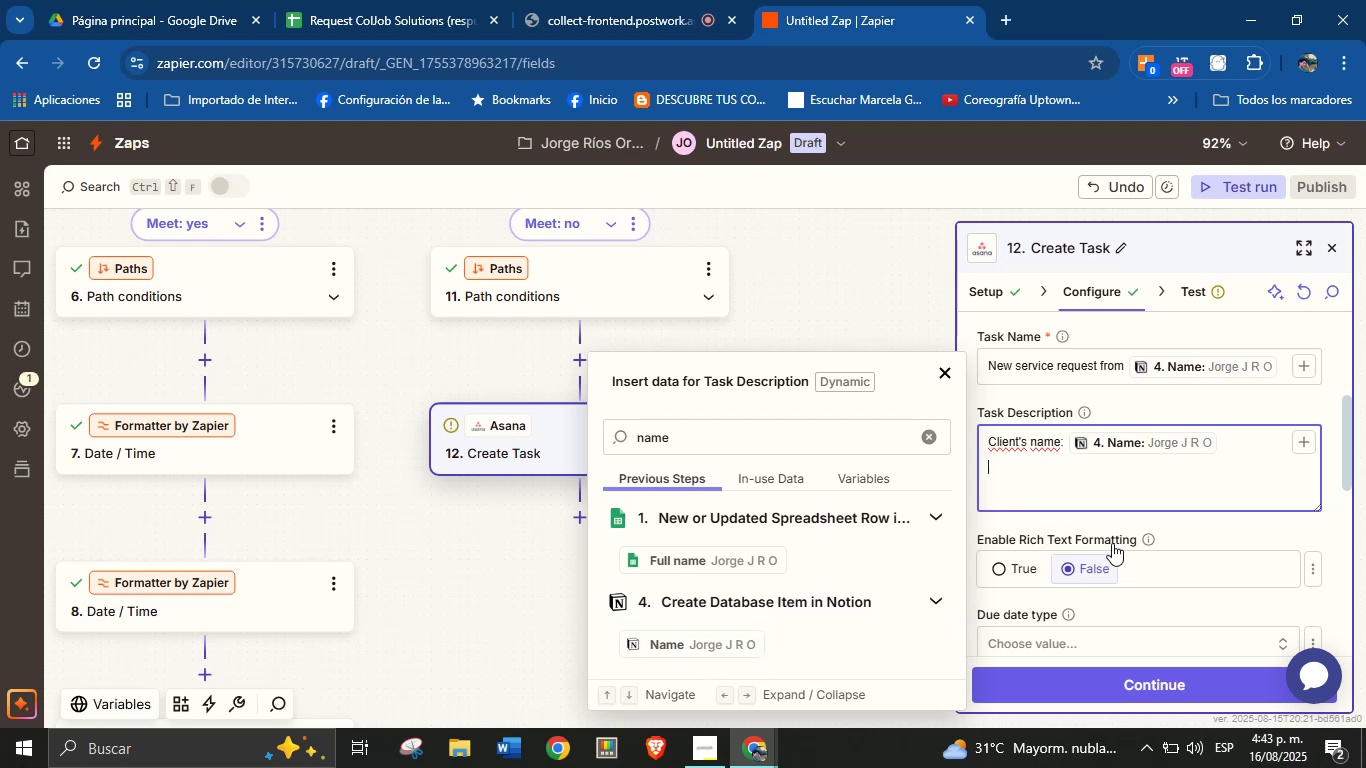 
type(Email> )
 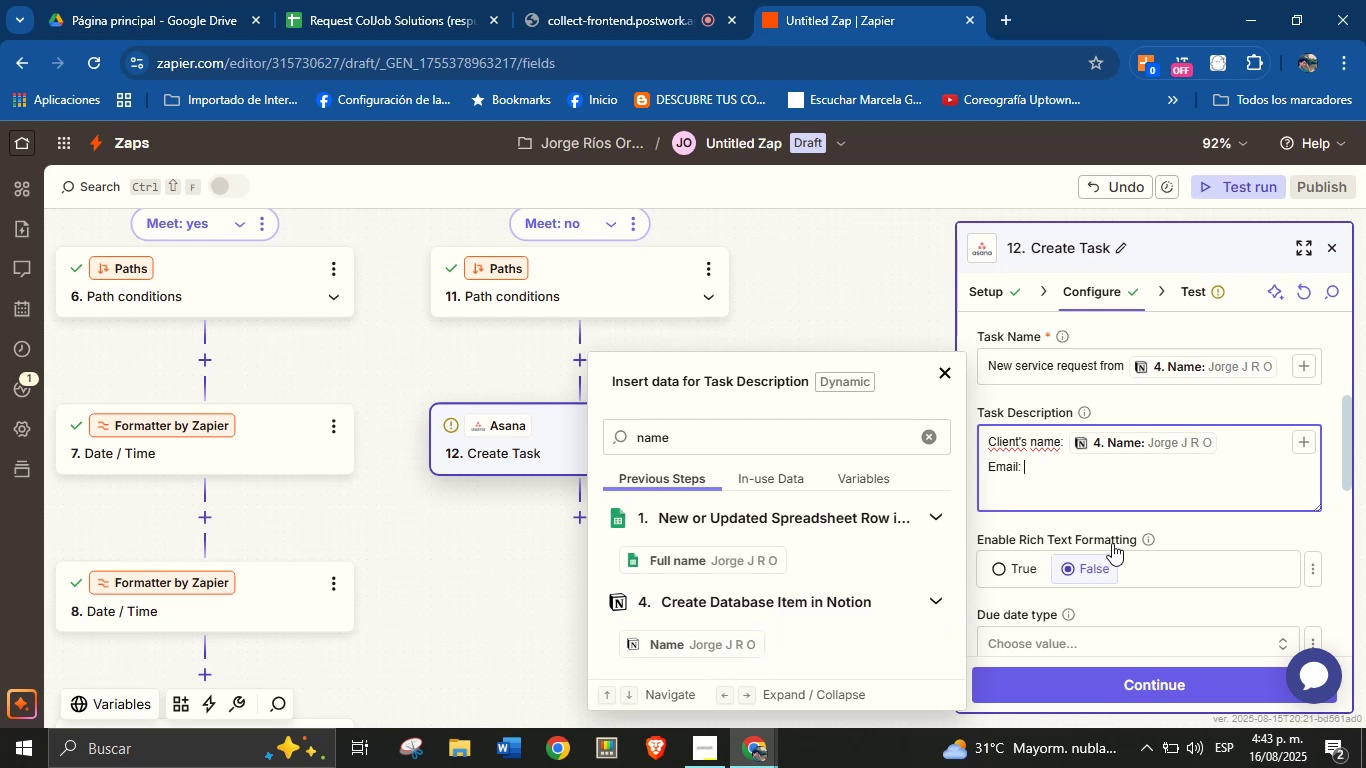 
wait(10.47)
 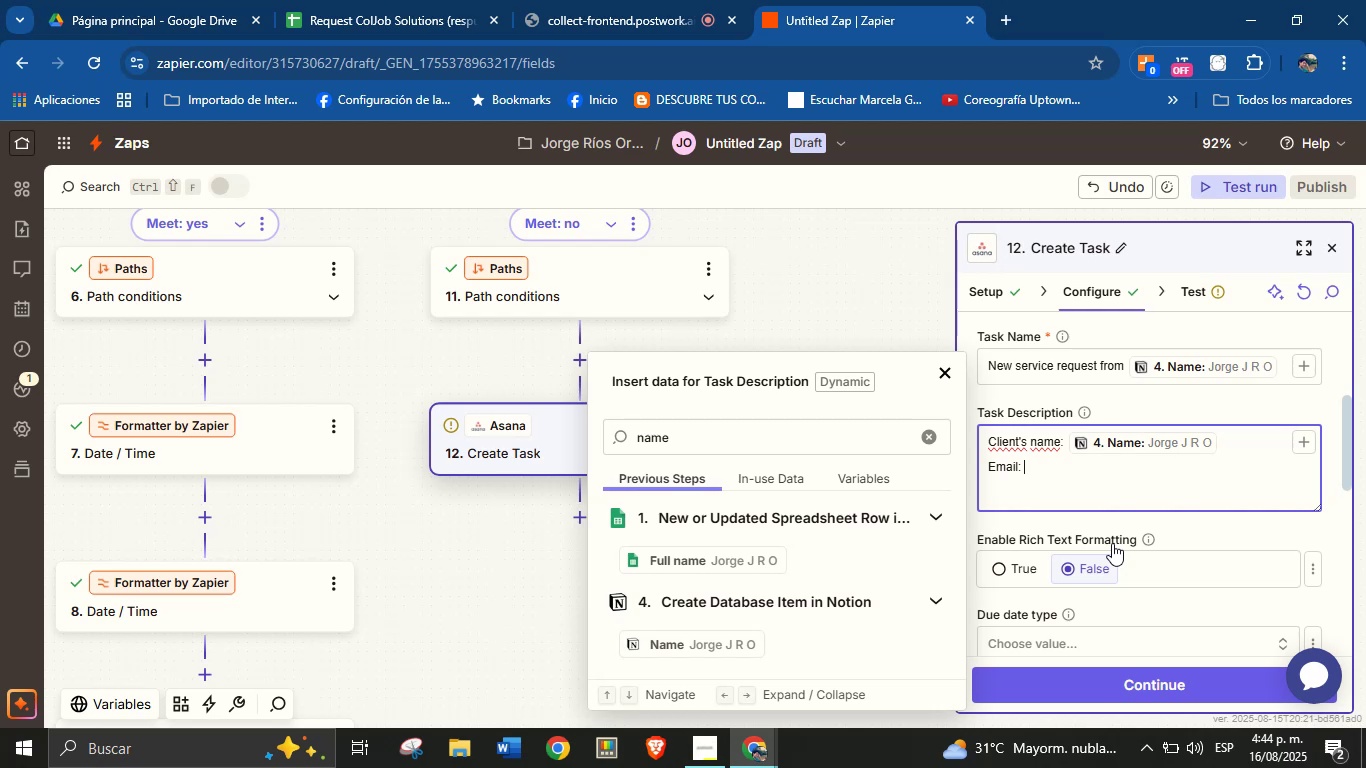 
double_click([755, 444])
 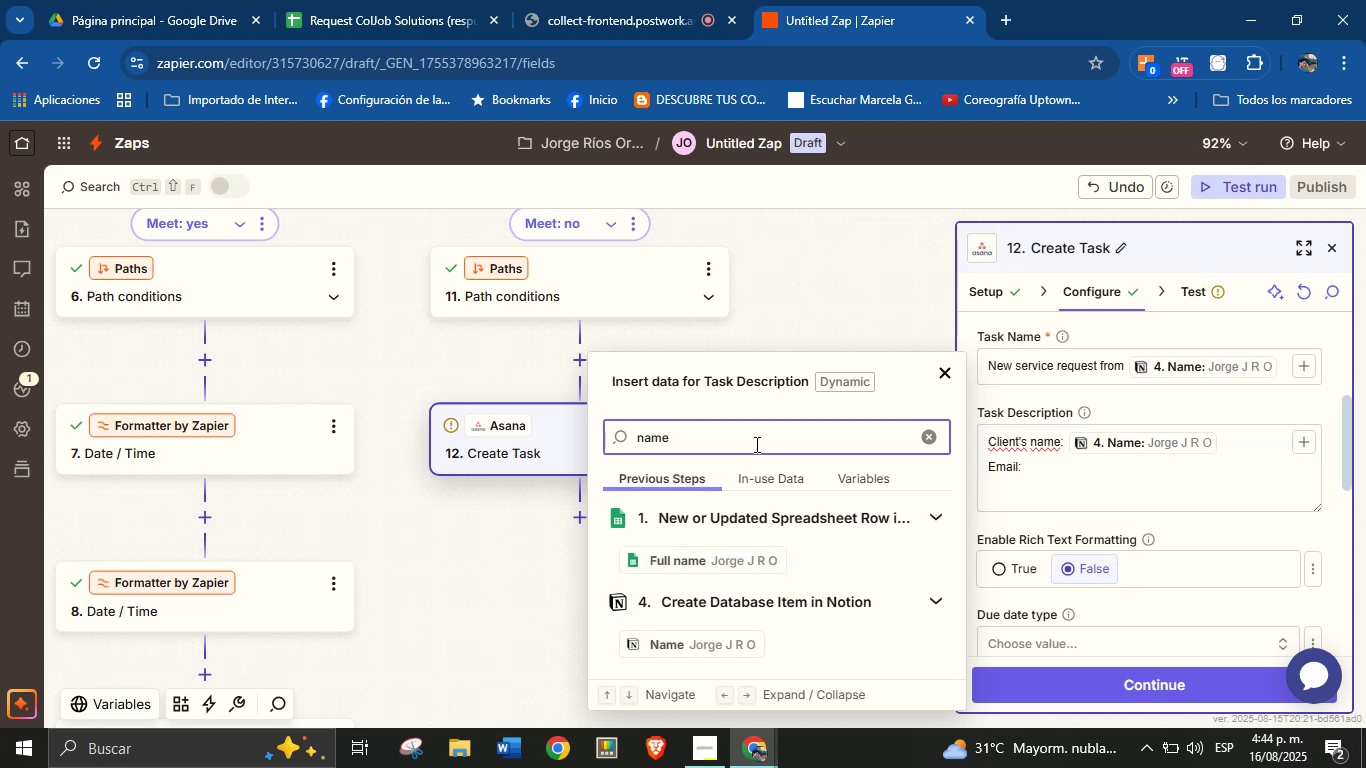 
double_click([755, 444])
 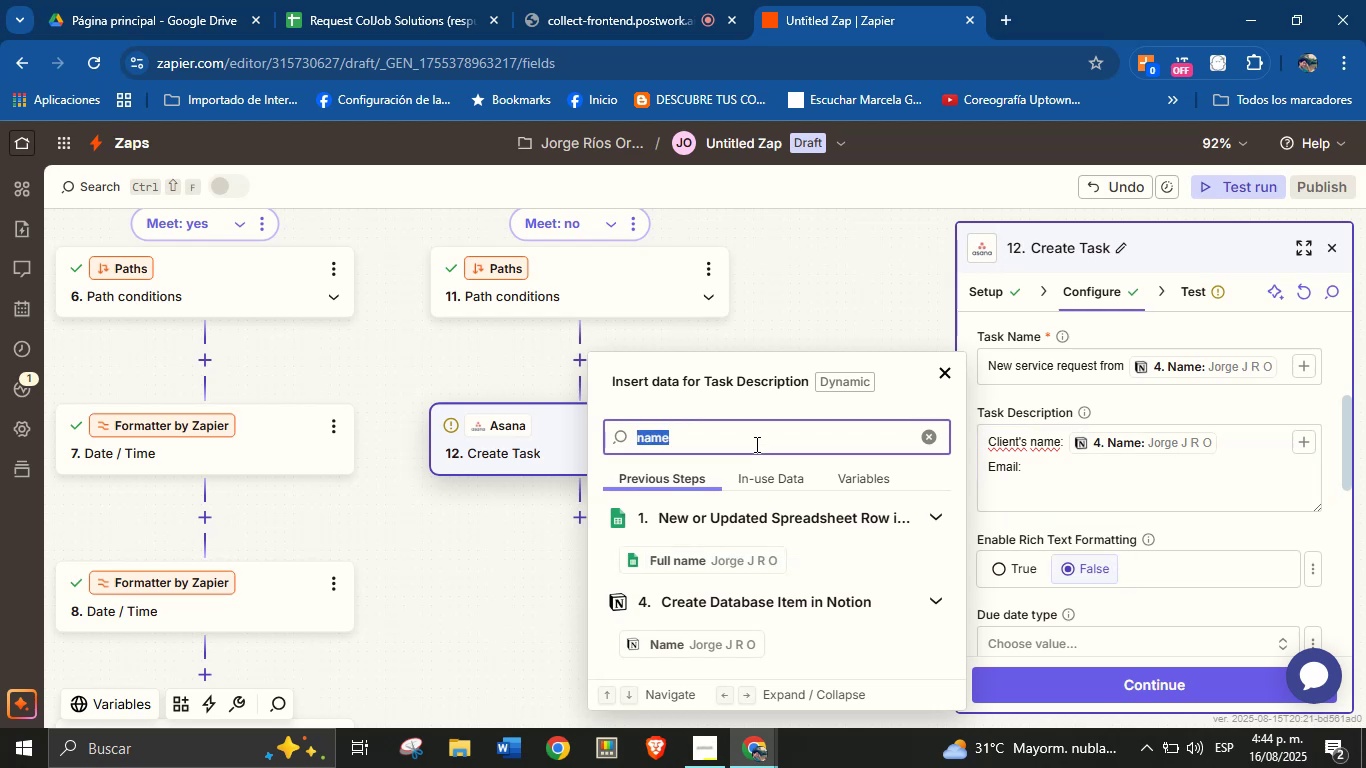 
type(mail)
 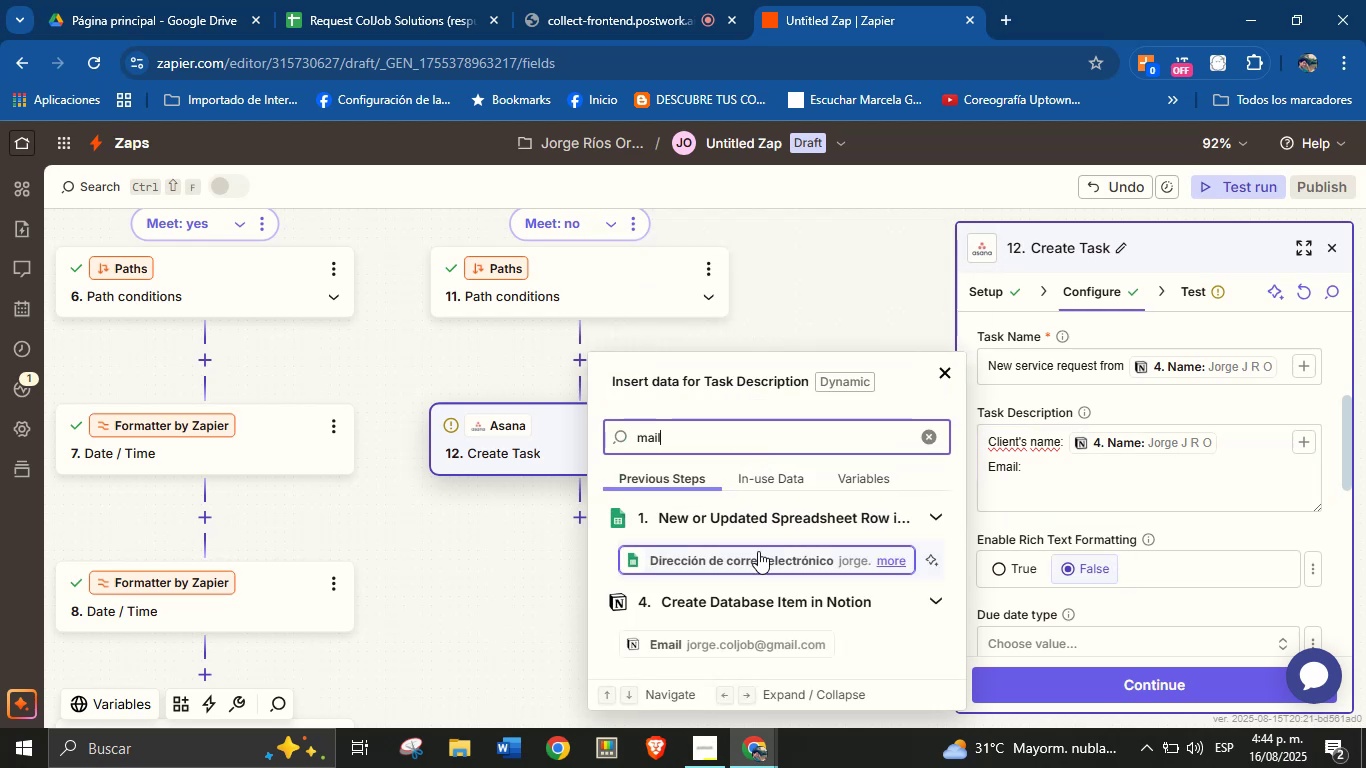 
left_click([738, 646])
 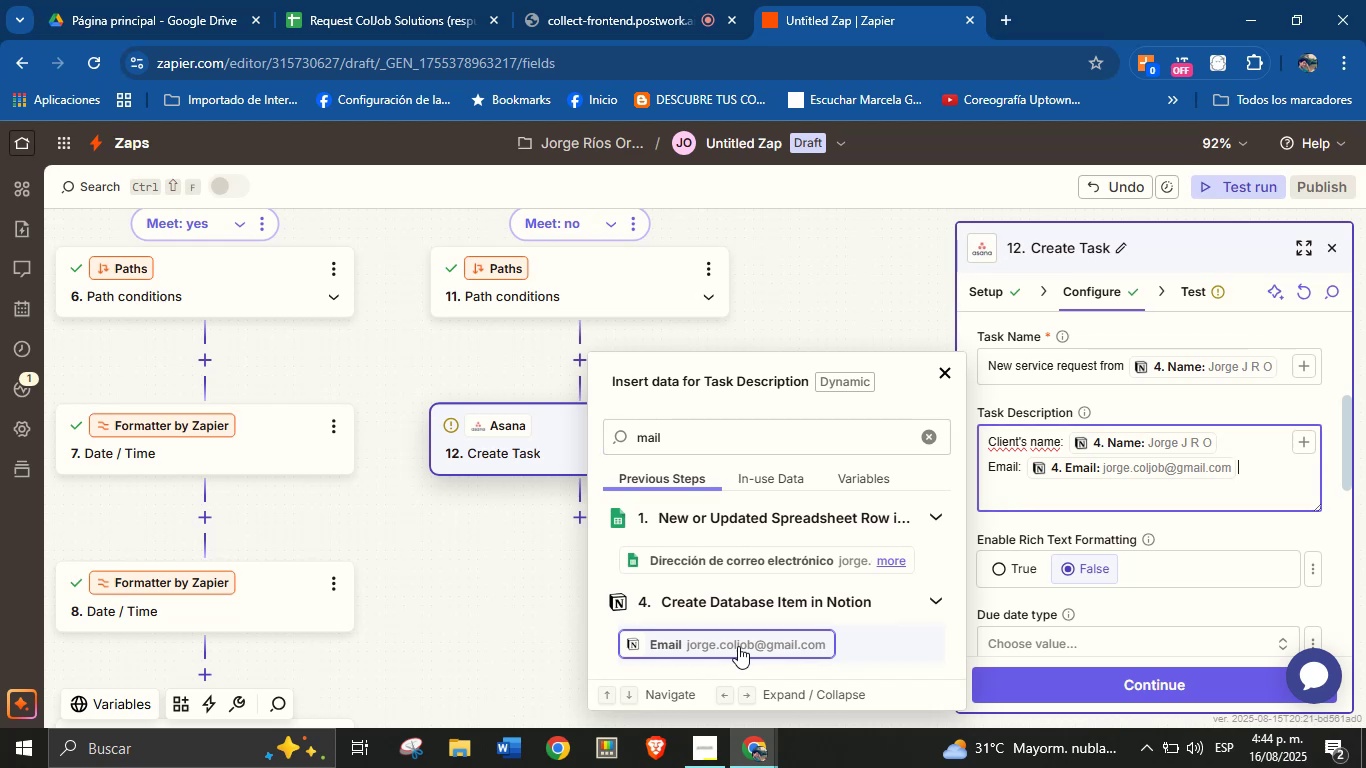 
key(Enter)
 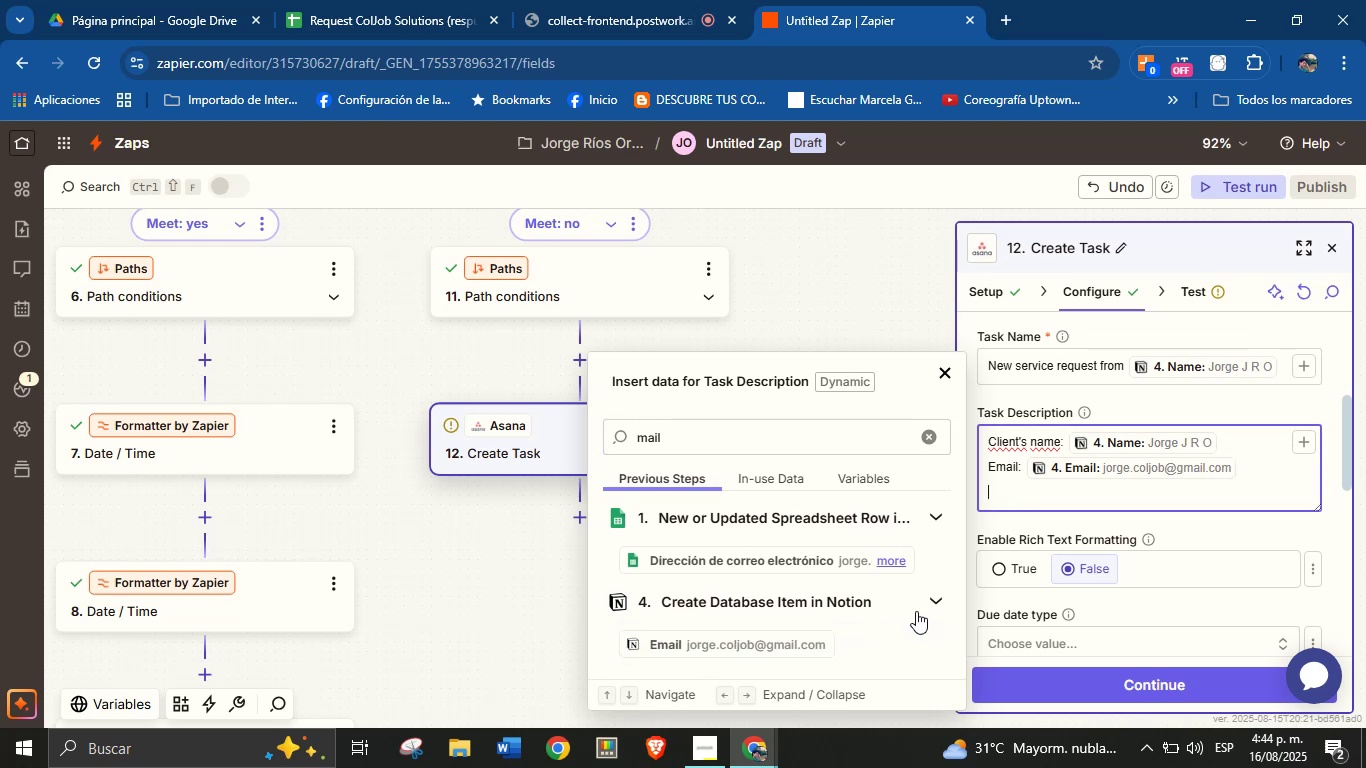 
type(Telephone> )
 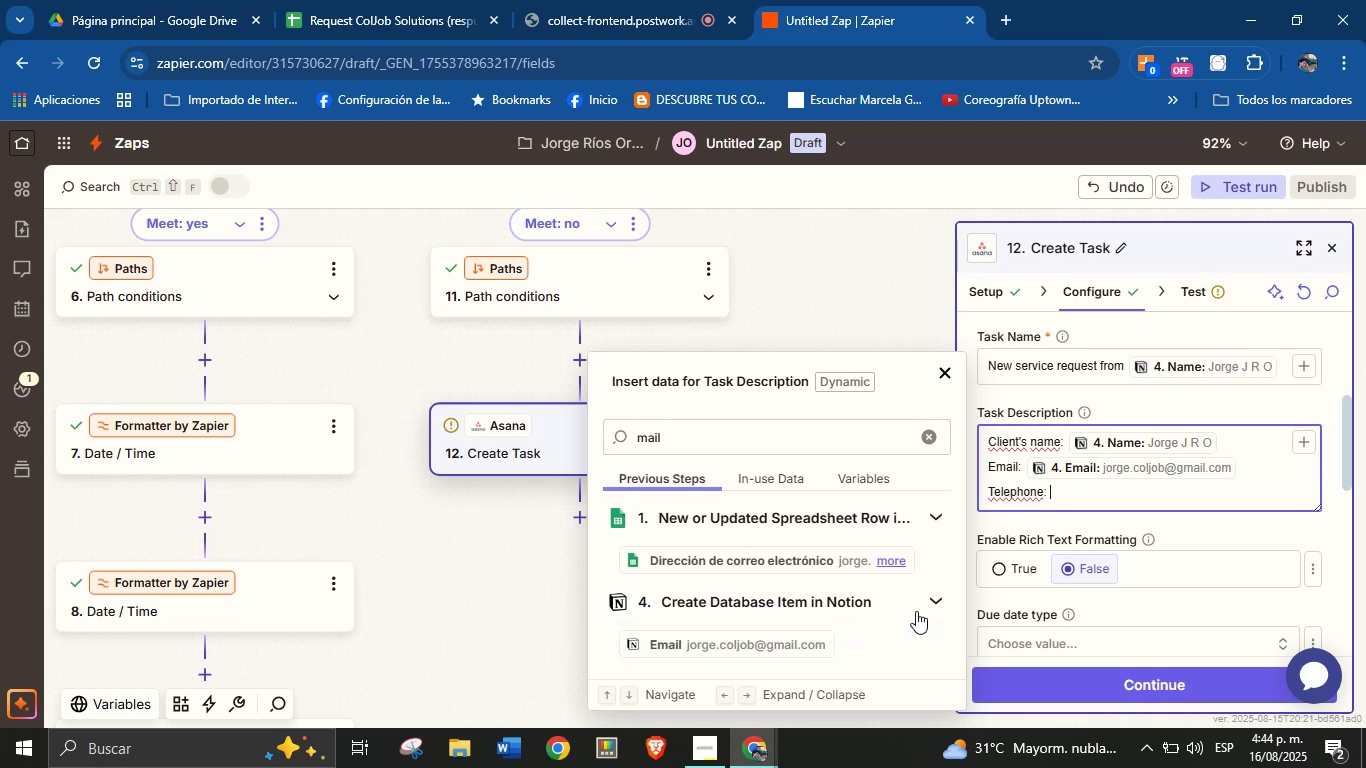 
double_click([672, 442])
 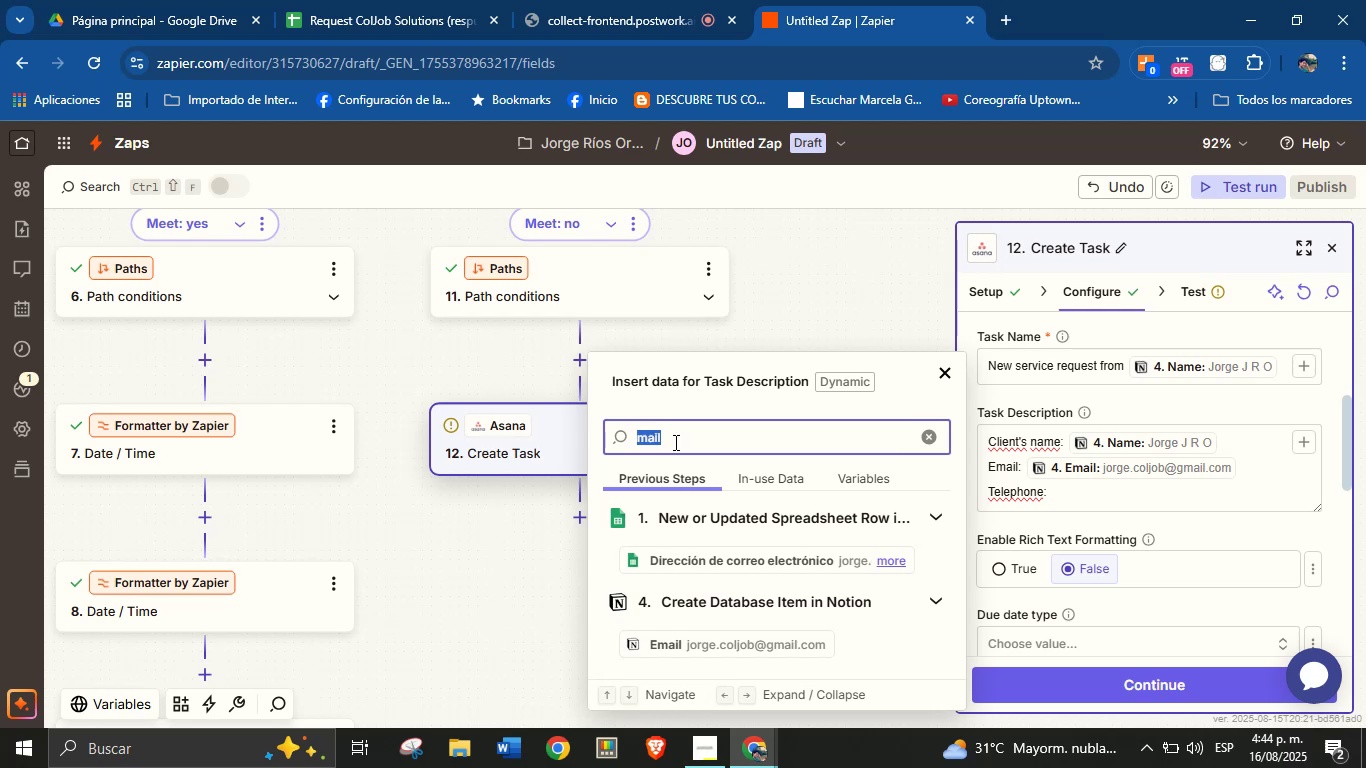 
type(phon)
 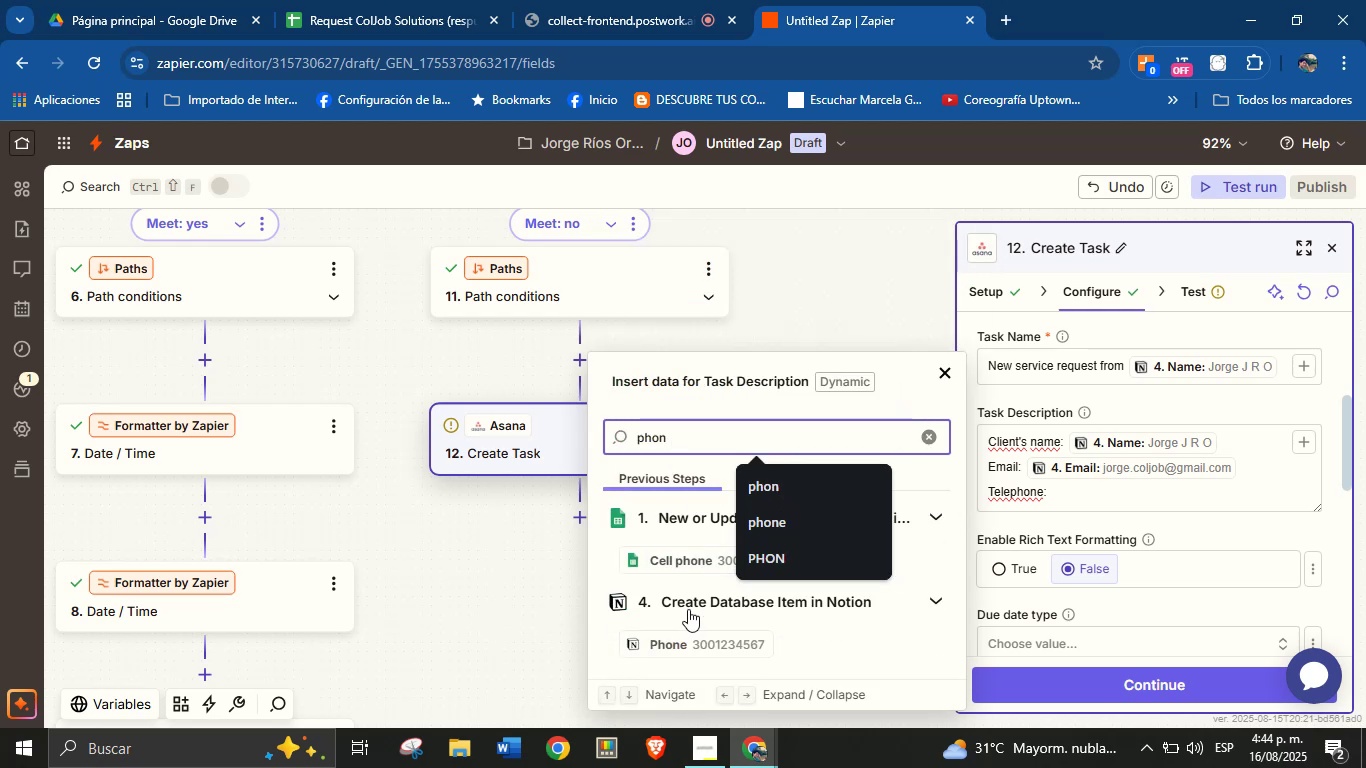 
left_click([696, 634])
 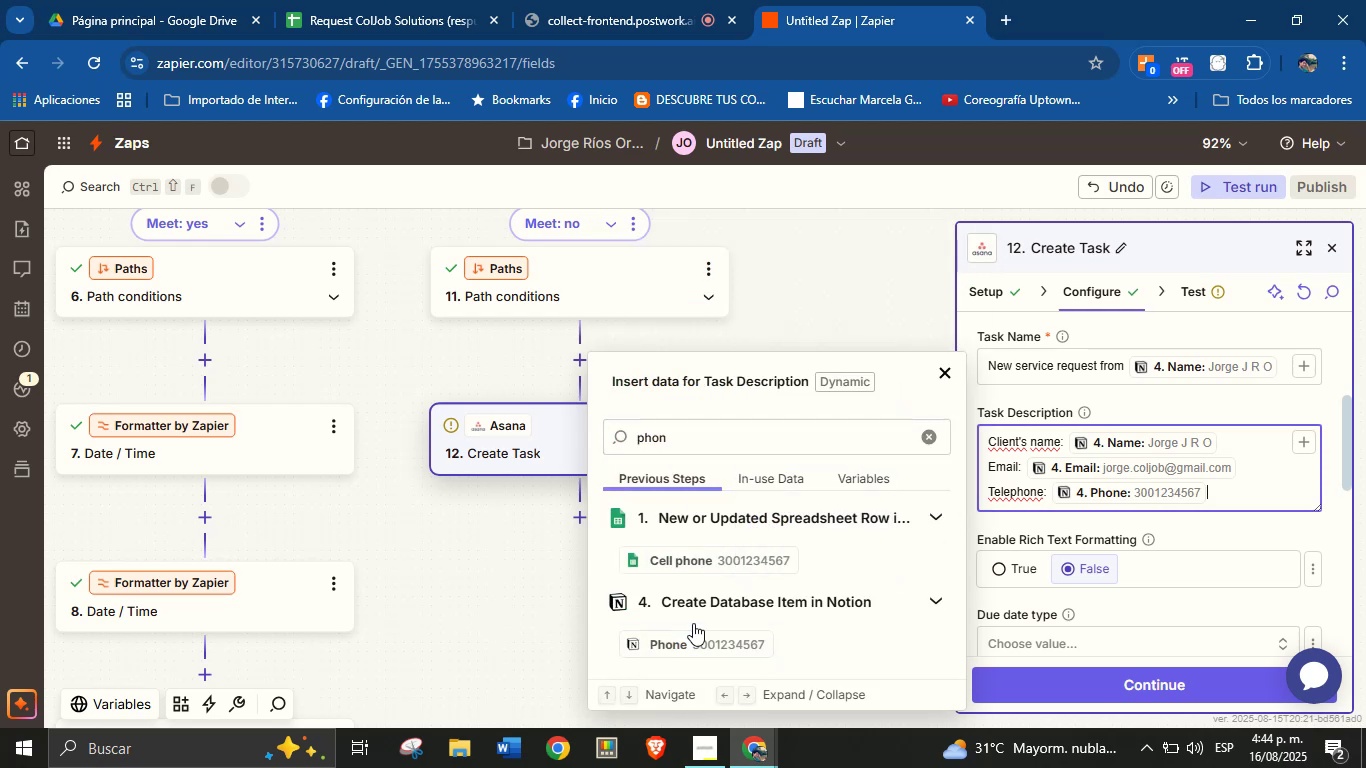 
key(Enter)
 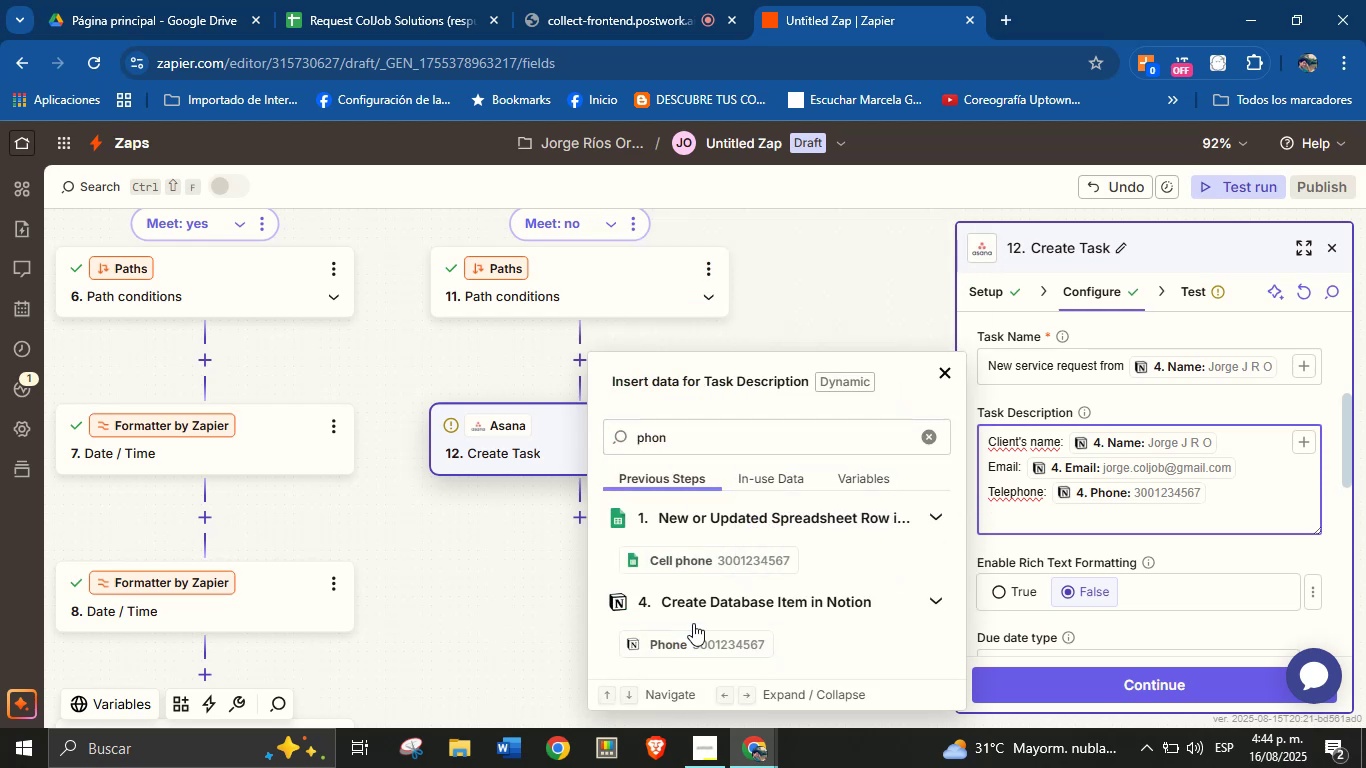 
type(Area> )
 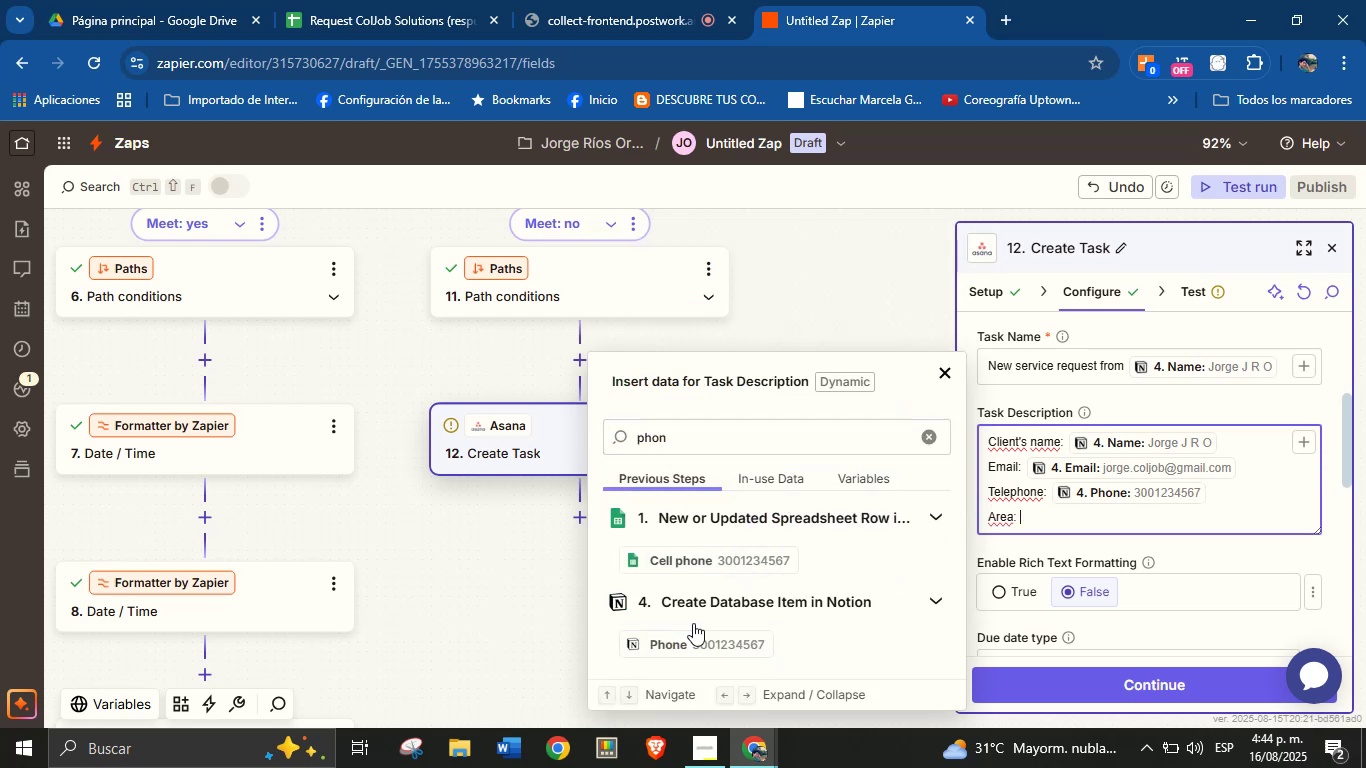 
double_click([711, 422])
 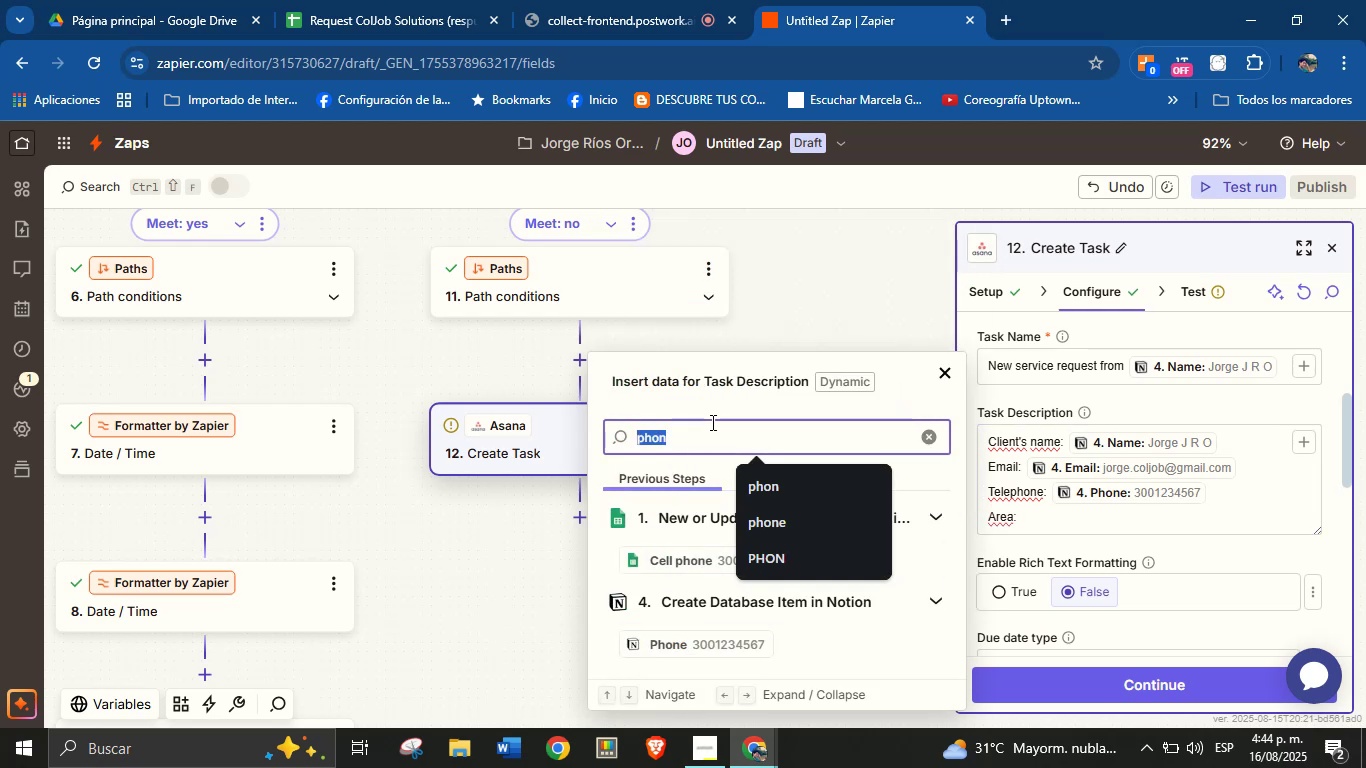 
type(area)
 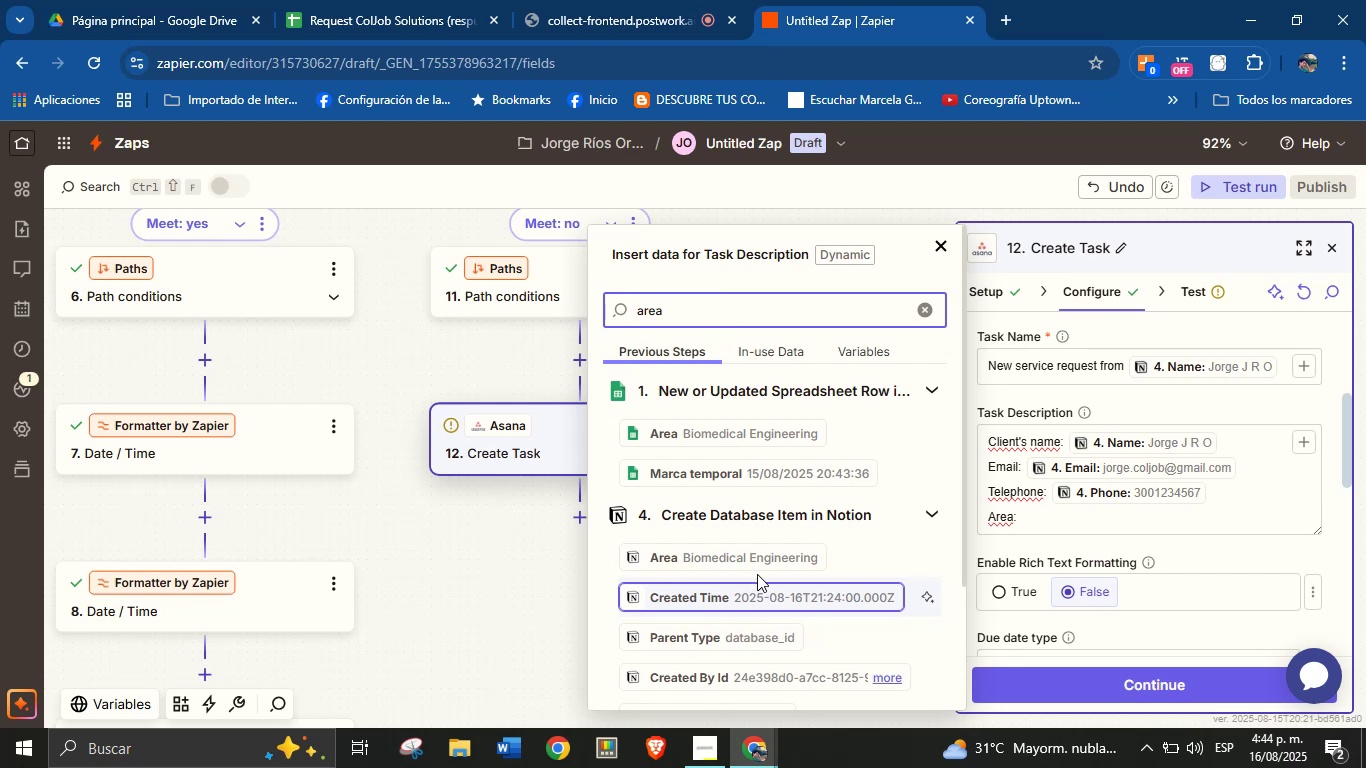 
left_click([757, 558])
 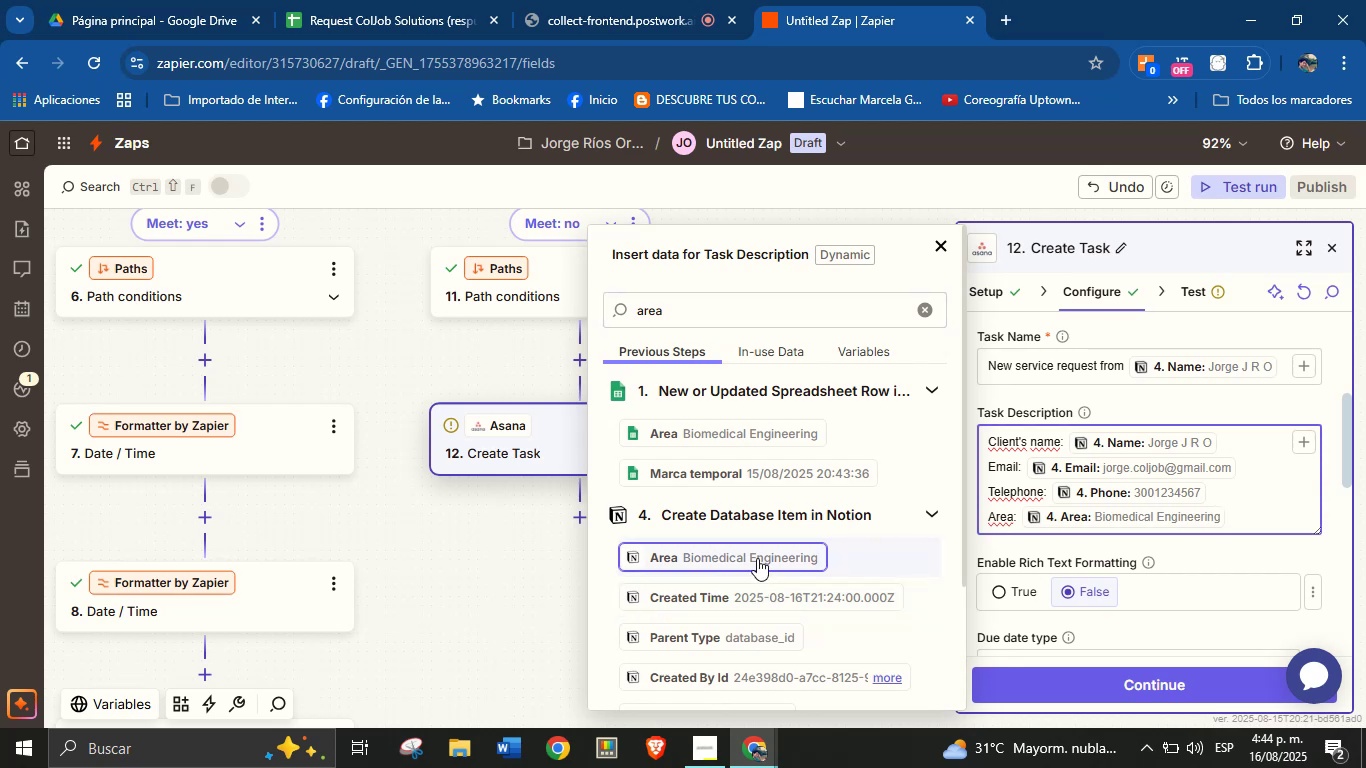 
key(Enter)
 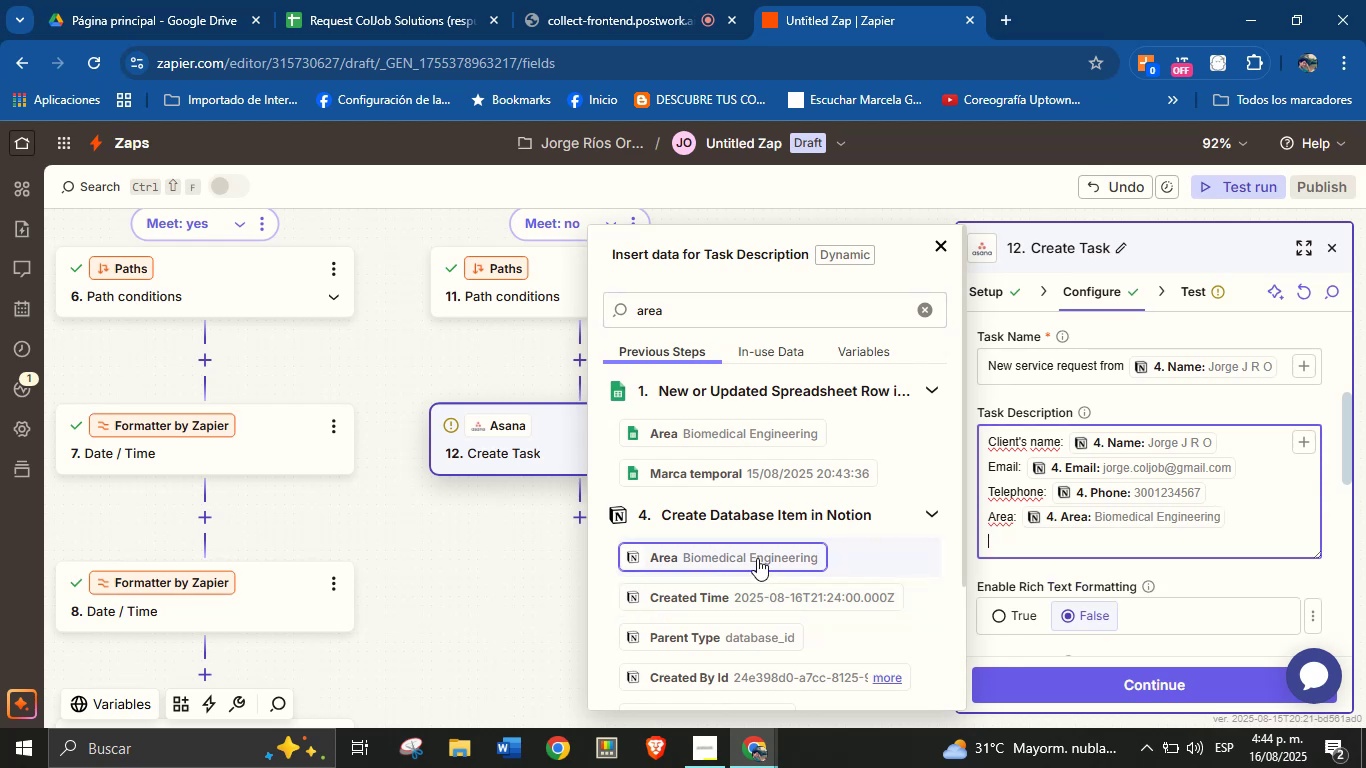 
type(Description> )
 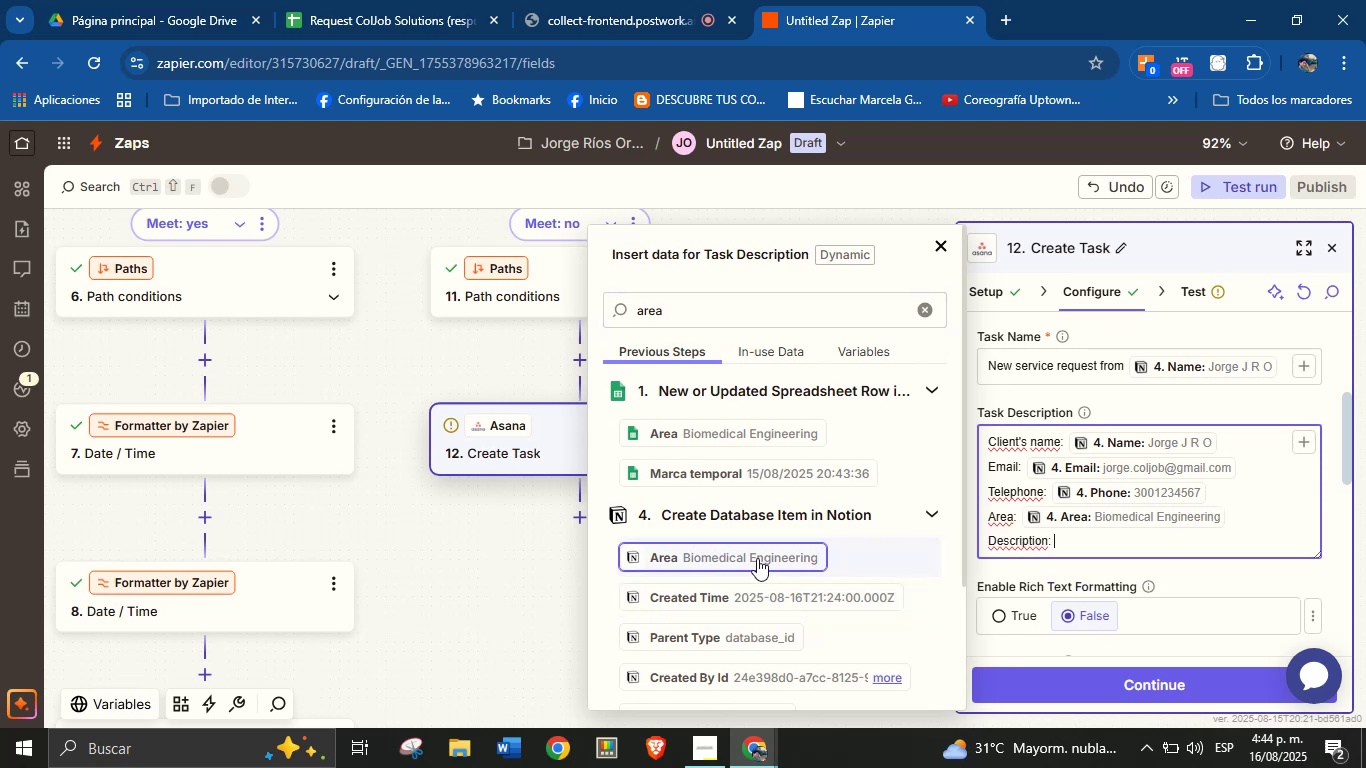 
double_click([756, 317])
 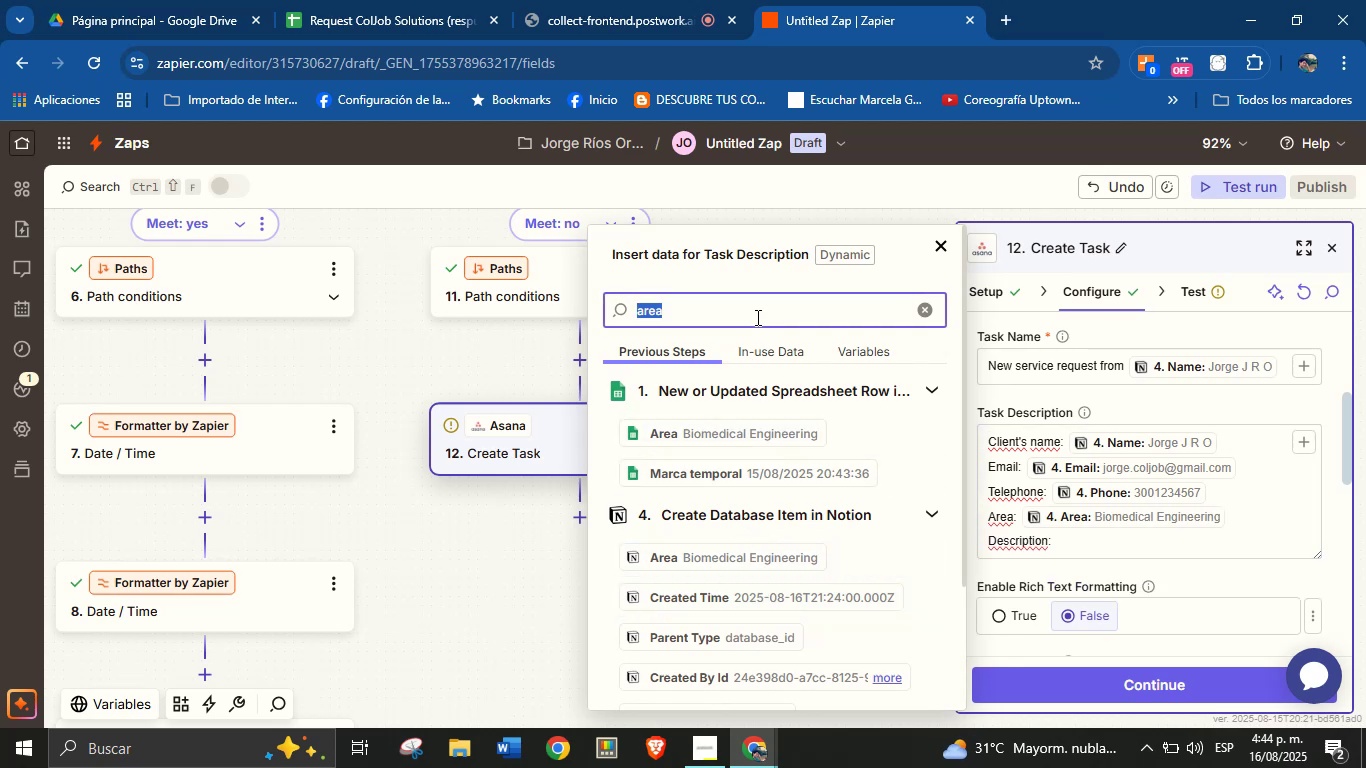 
type(descr)
 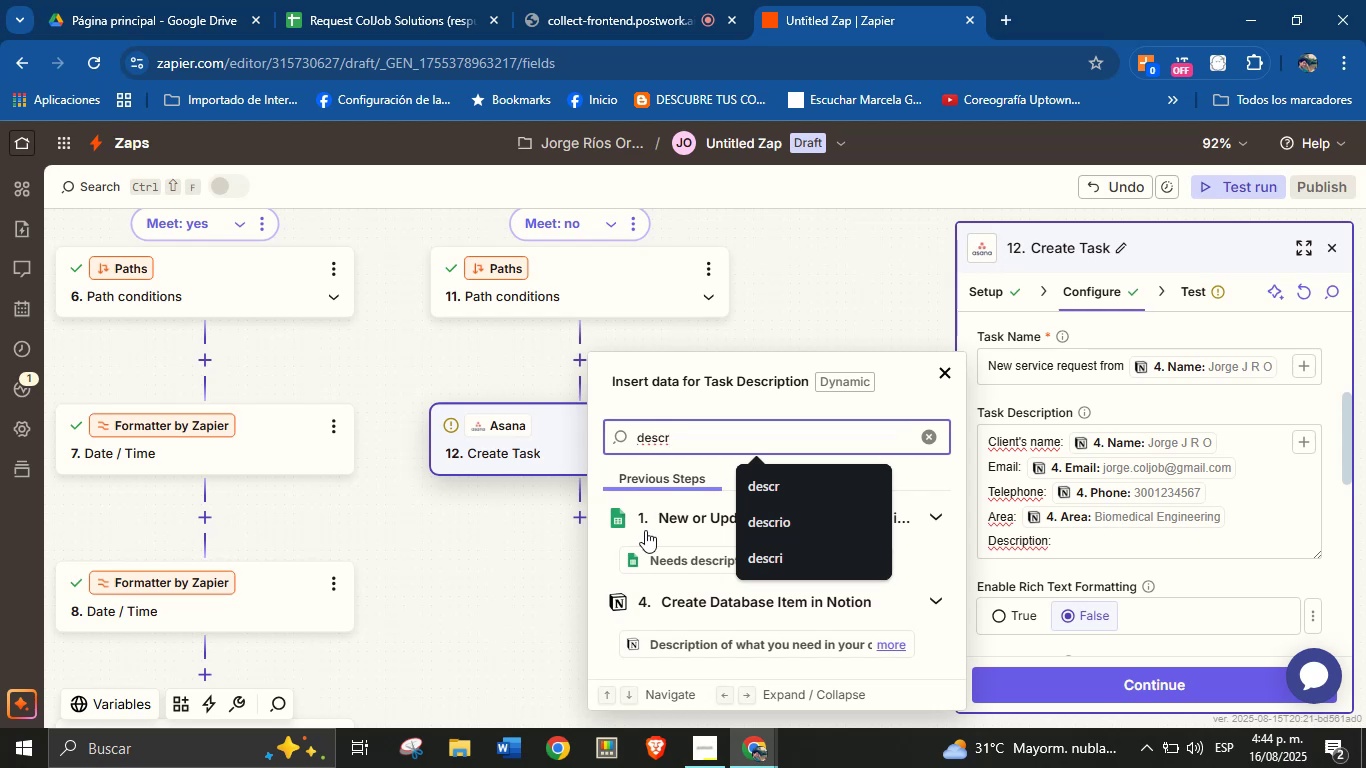 
left_click([656, 648])
 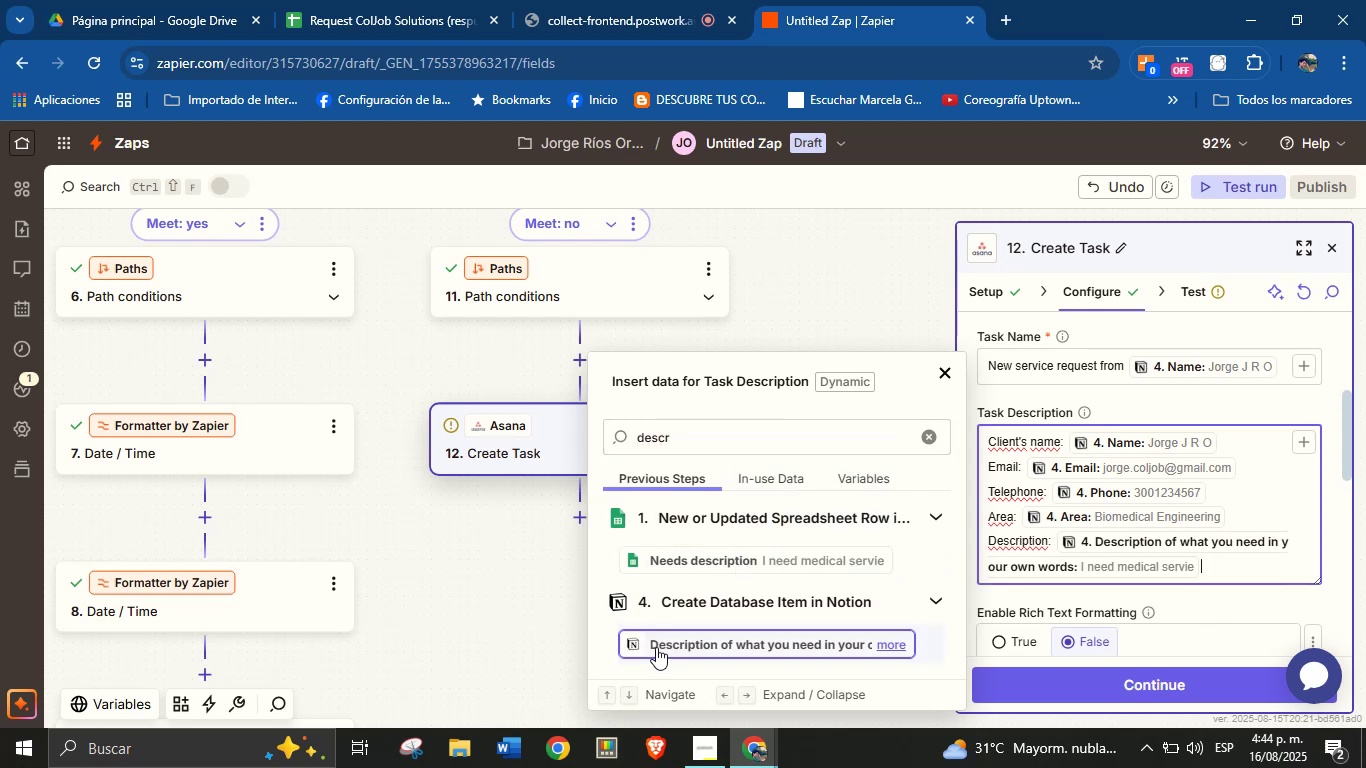 
left_click([1164, 609])
 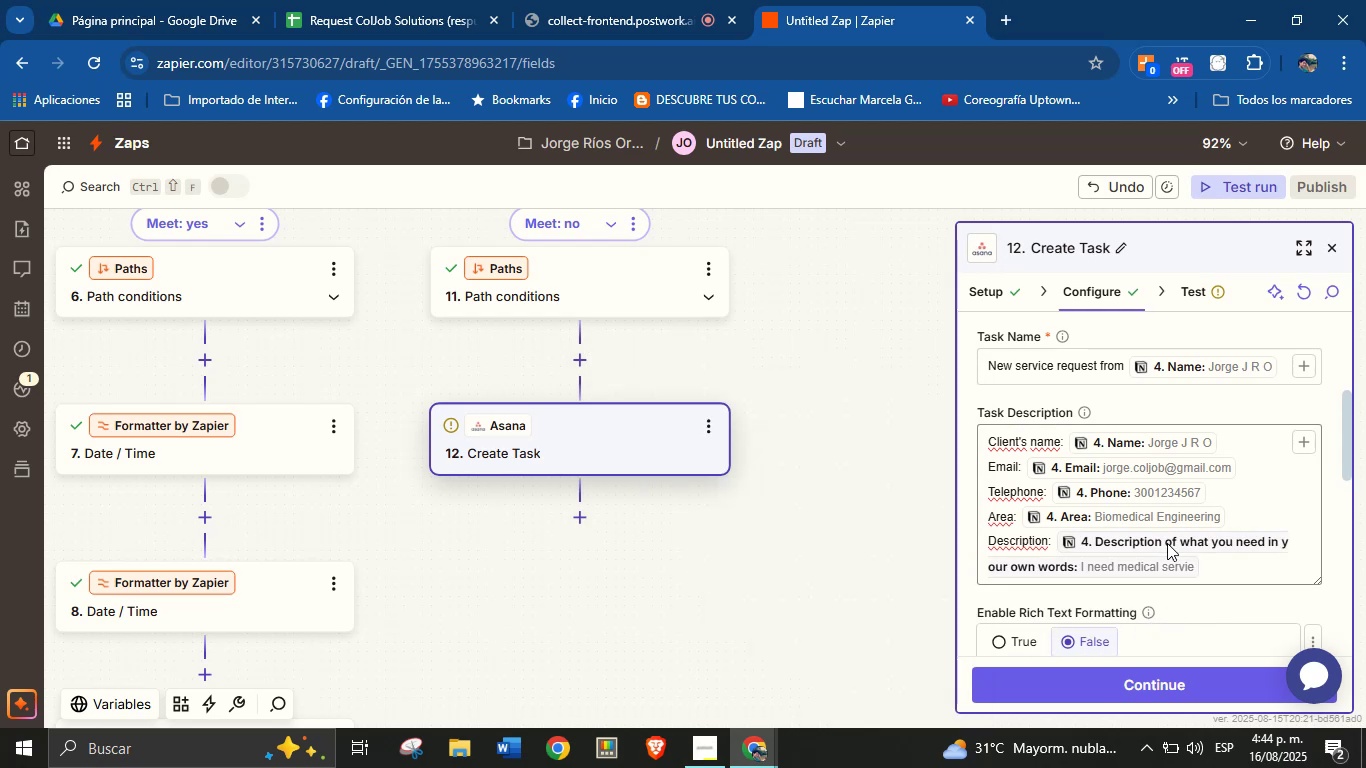 
scroll: coordinate [1168, 527], scroll_direction: up, amount: 3.0
 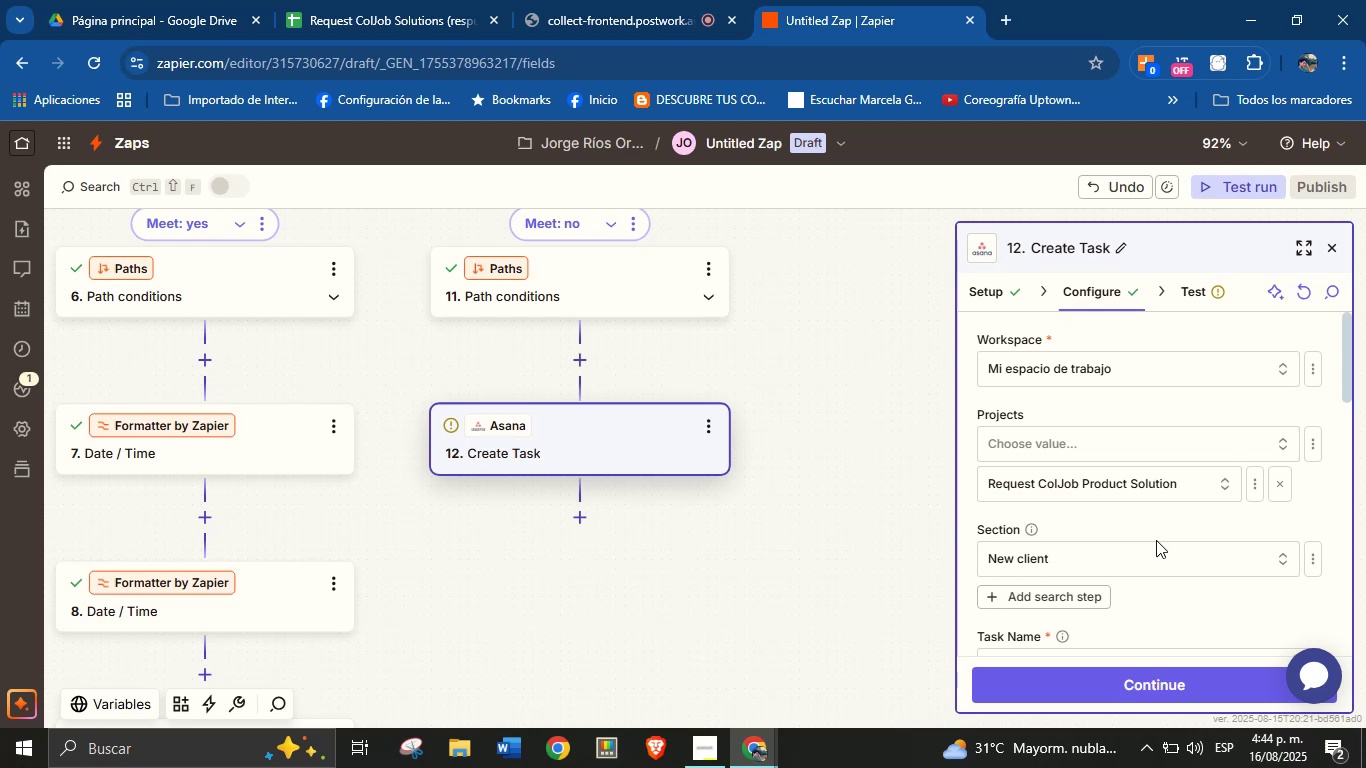 
wait(14.06)
 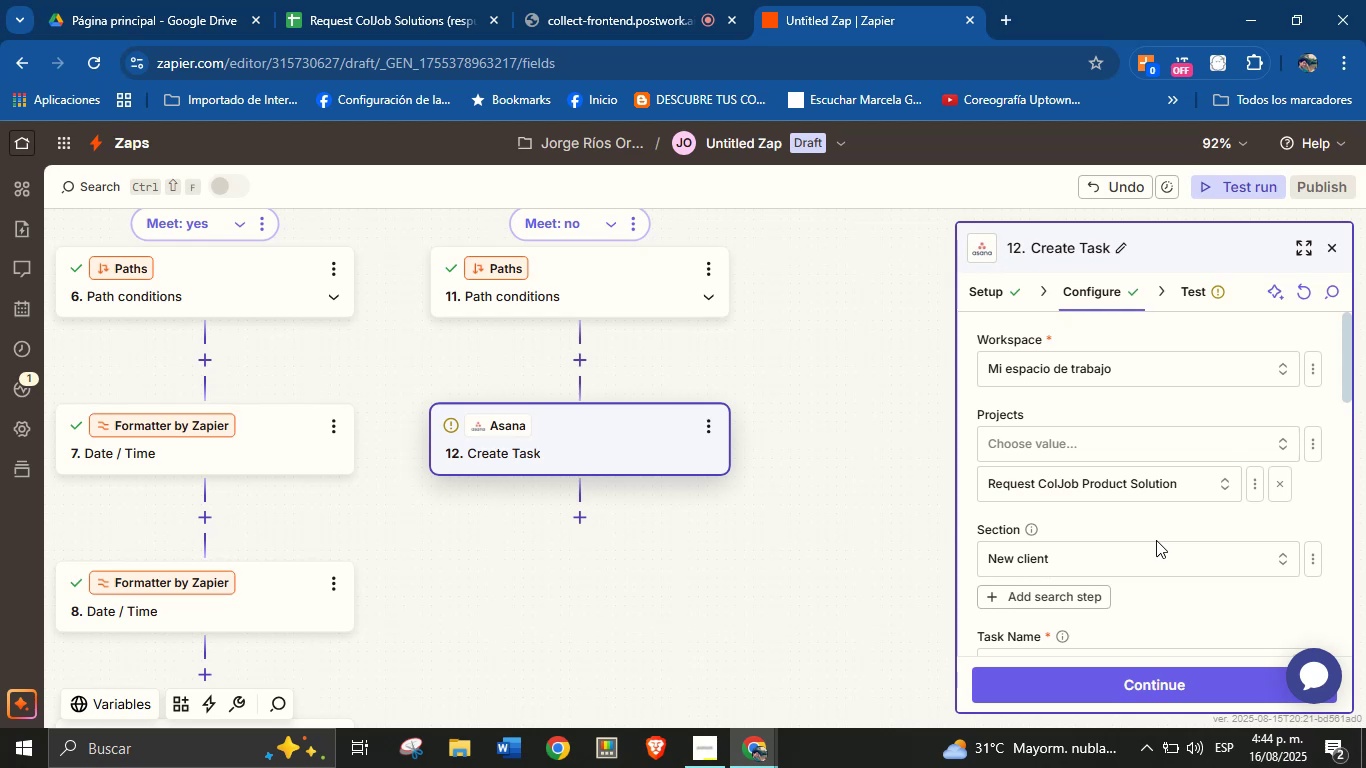 
scroll: coordinate [1146, 516], scroll_direction: up, amount: 1.0
 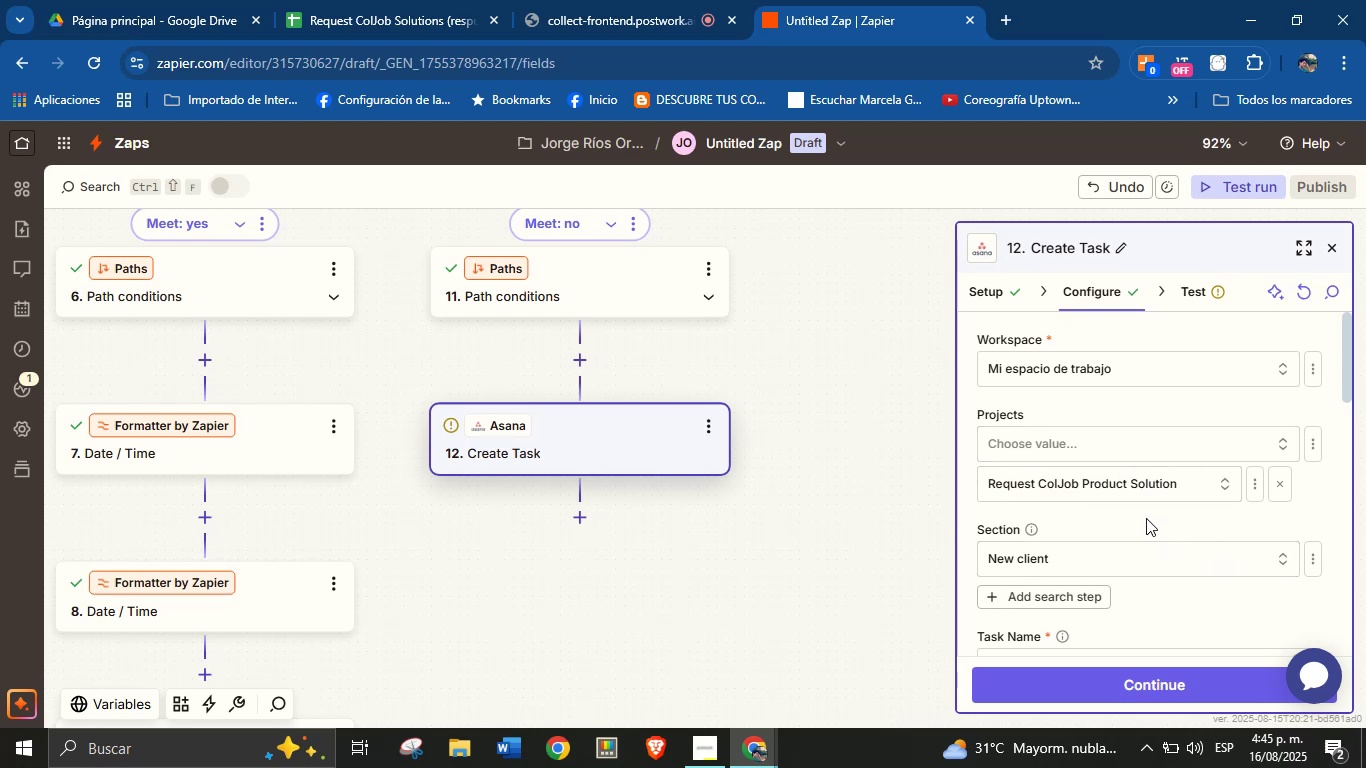 
scroll: coordinate [1145, 530], scroll_direction: down, amount: 1.0
 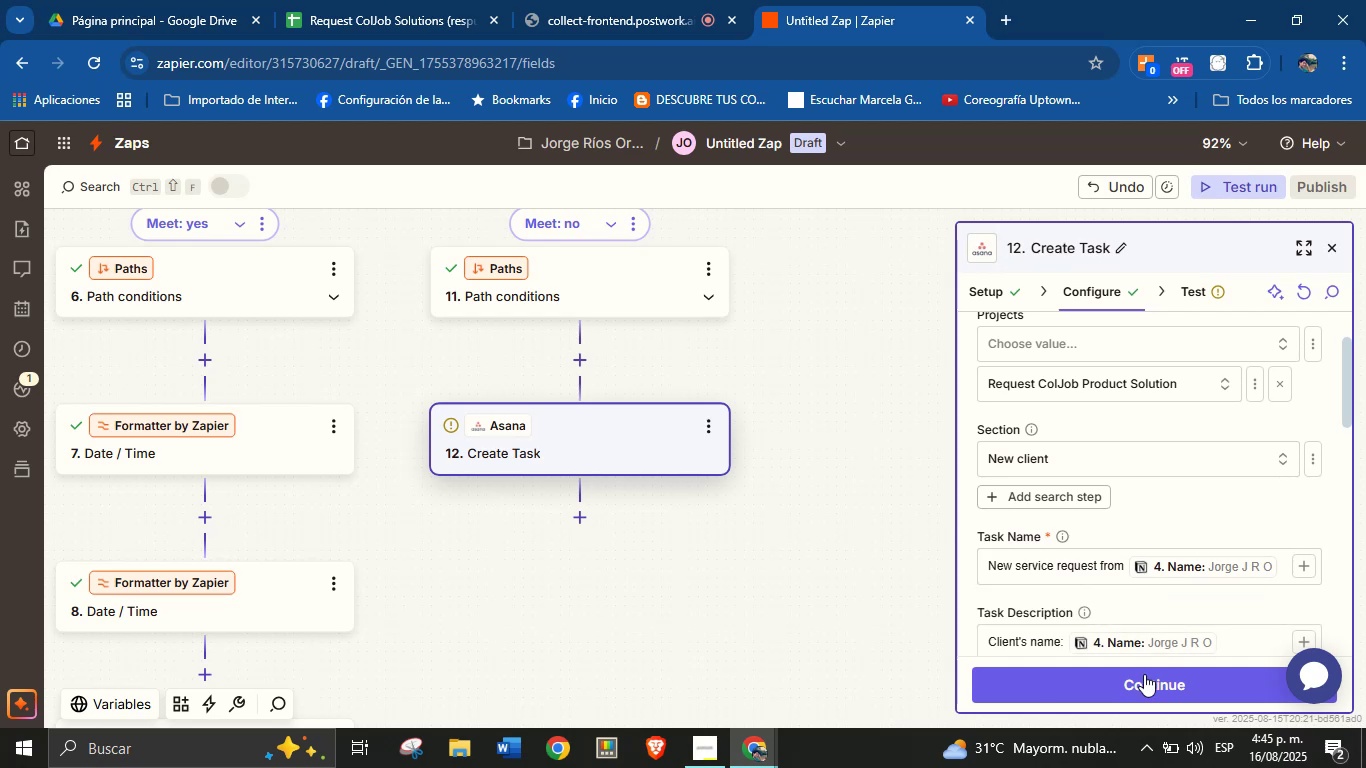 
left_click([1142, 688])
 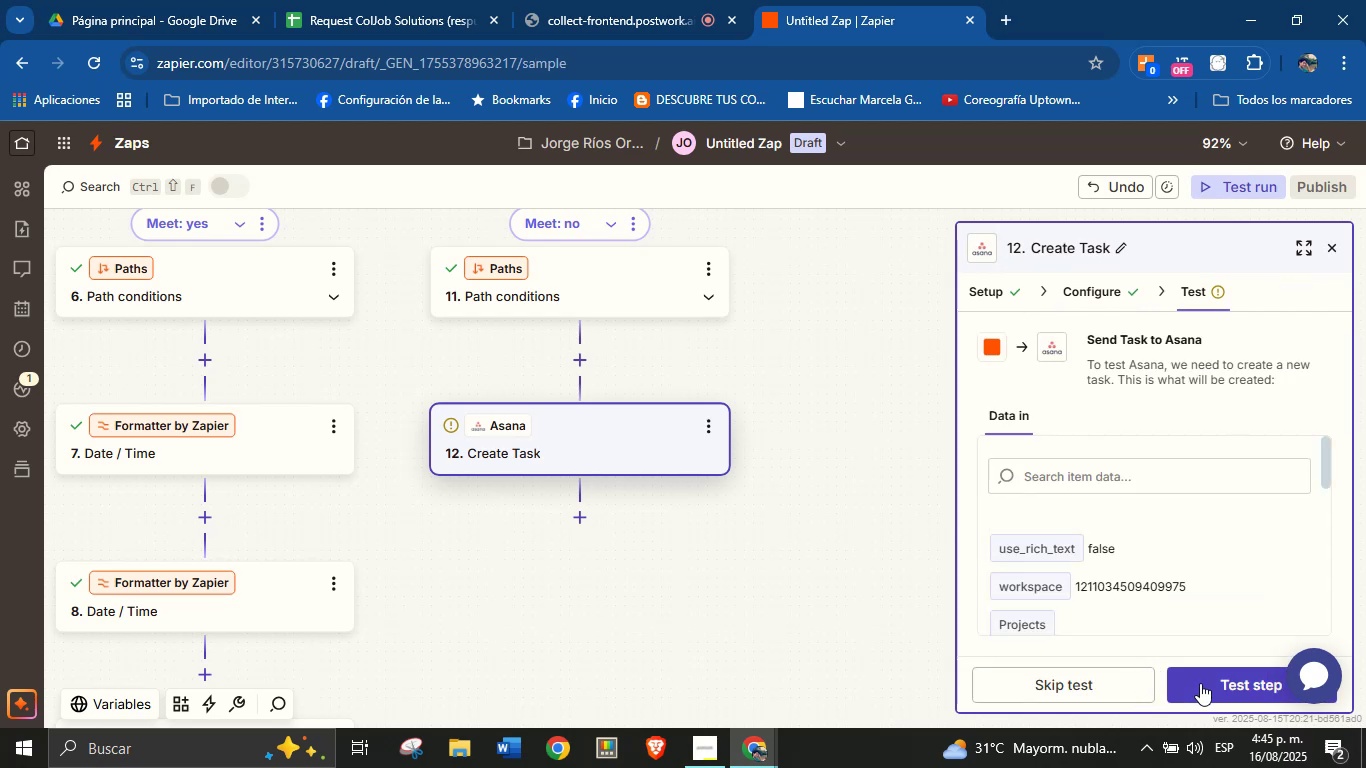 
left_click([1210, 683])
 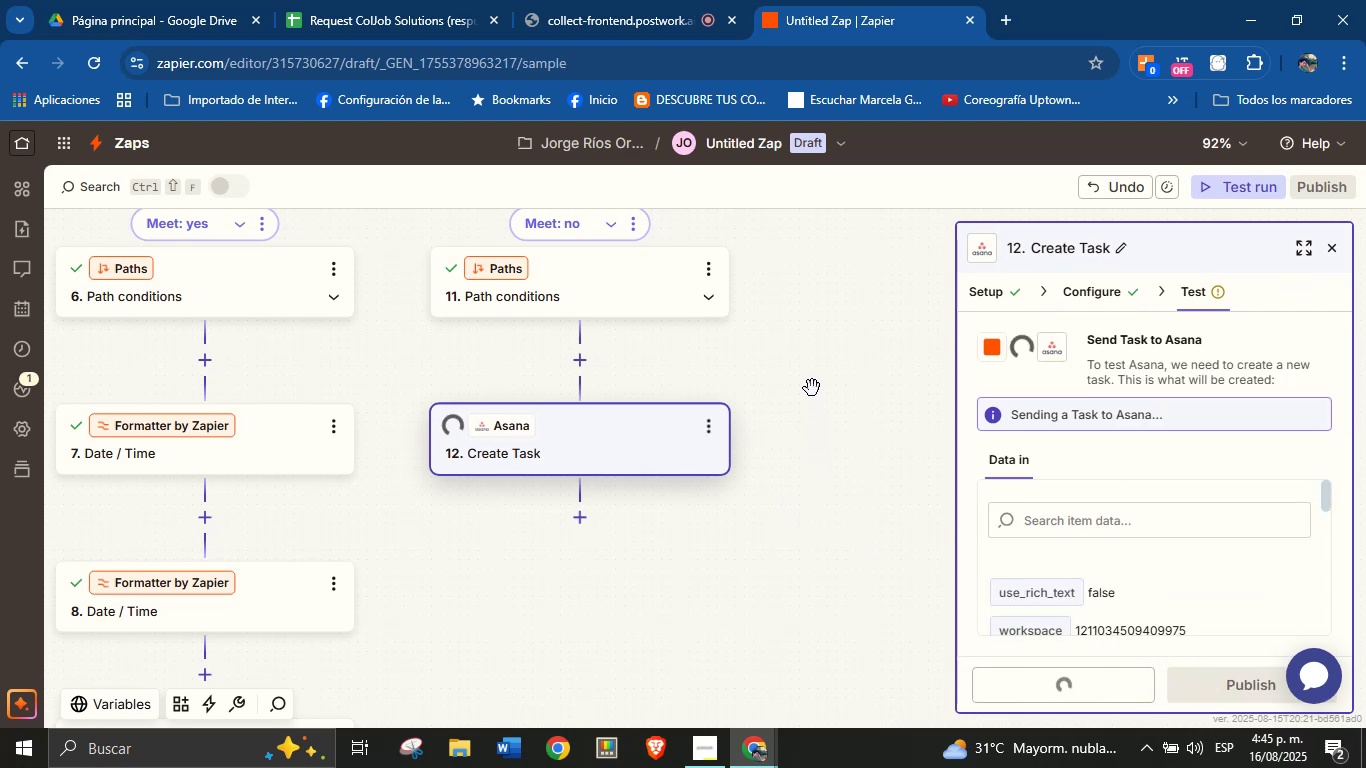 
wait(5.54)
 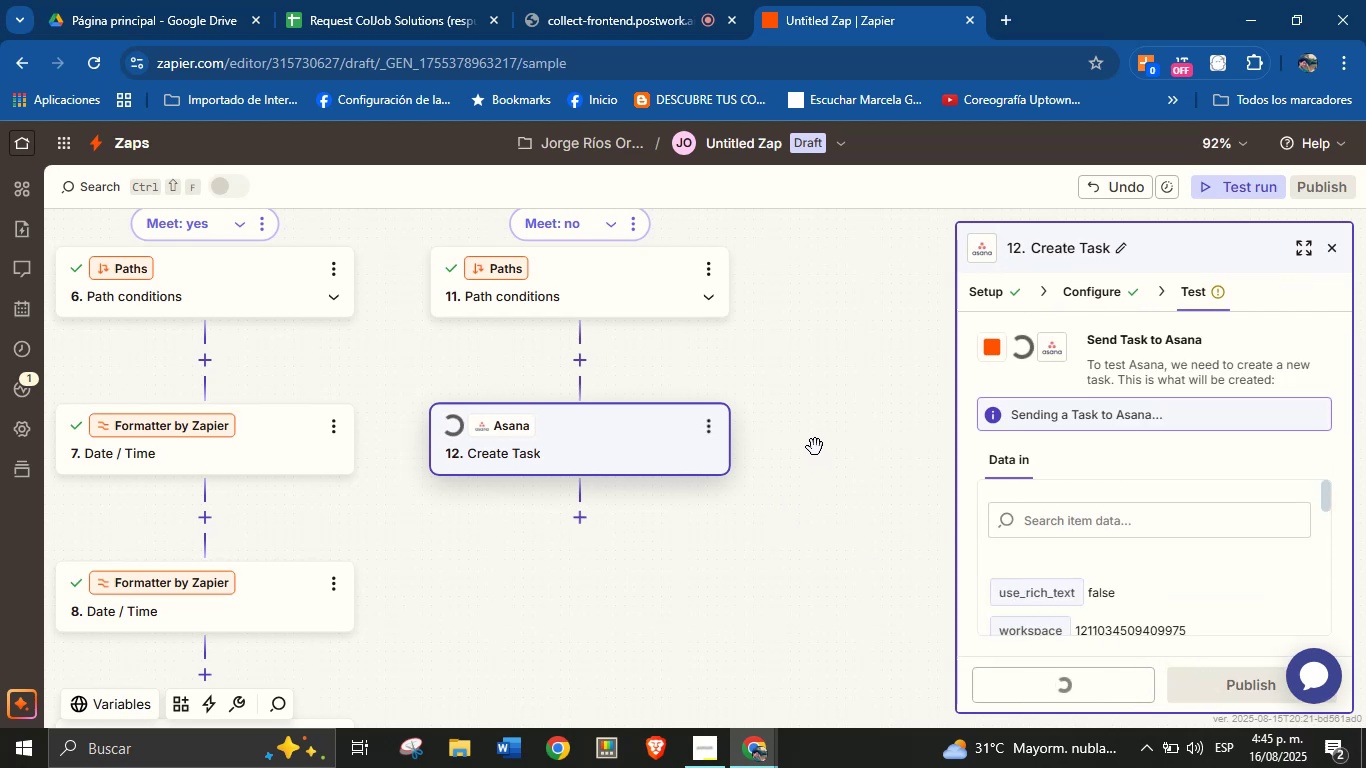 
left_click_drag(start_coordinate=[835, 341], to_coordinate=[707, 573])
 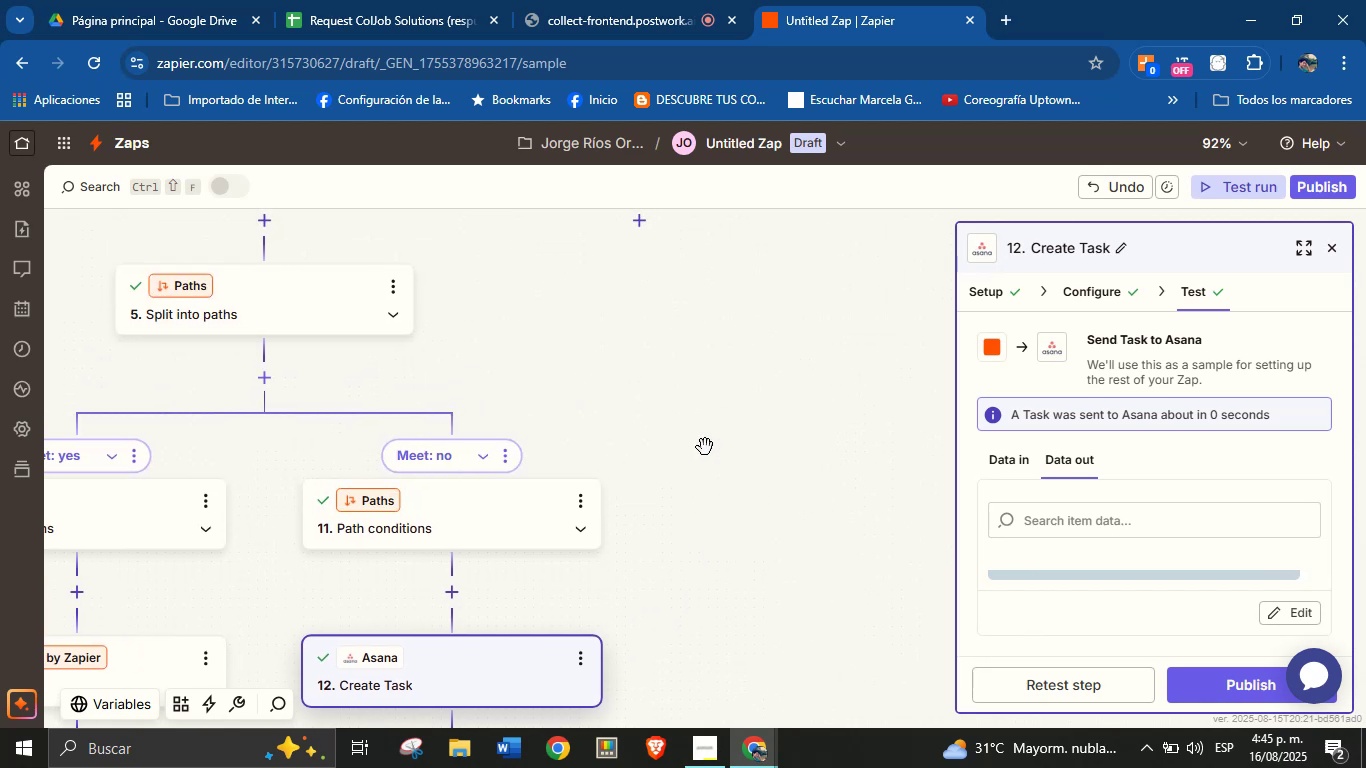 
left_click_drag(start_coordinate=[706, 404], to_coordinate=[724, 552])
 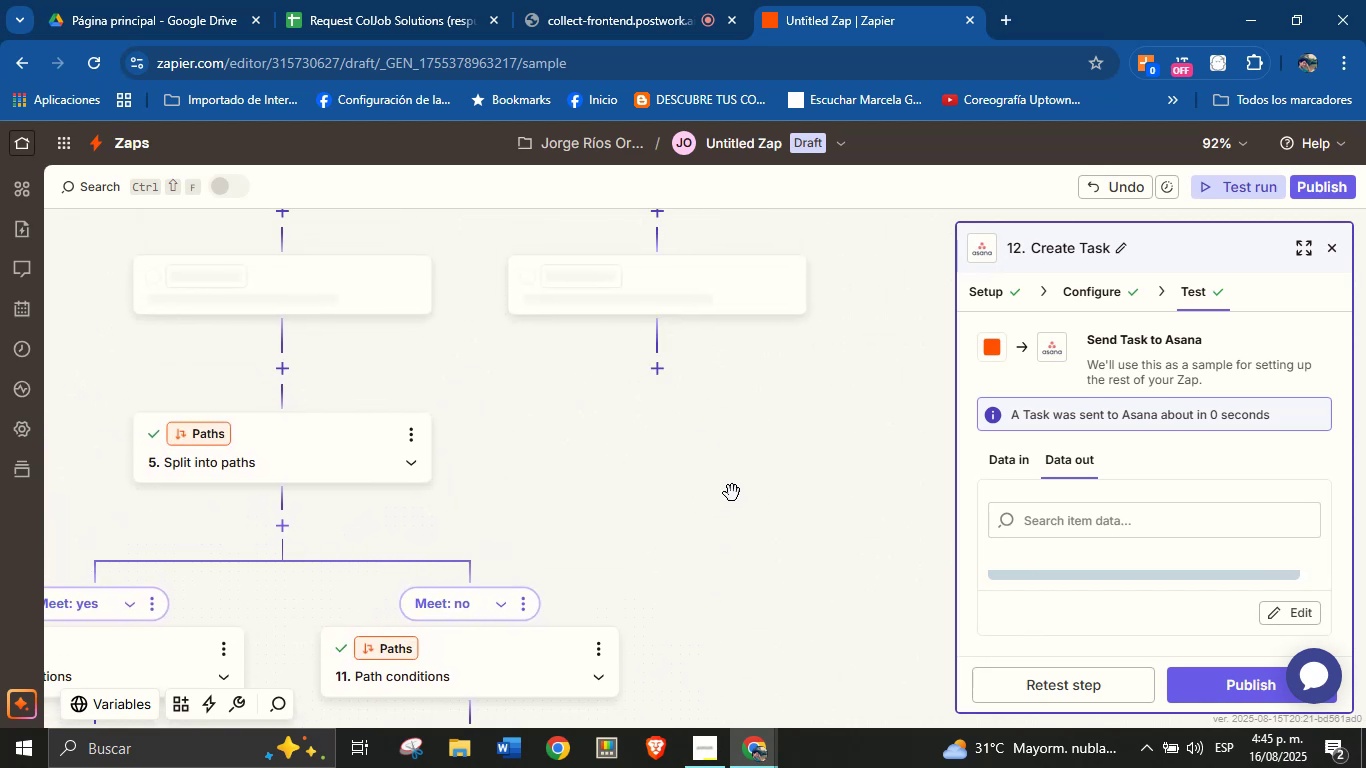 
left_click_drag(start_coordinate=[754, 478], to_coordinate=[615, 610])
 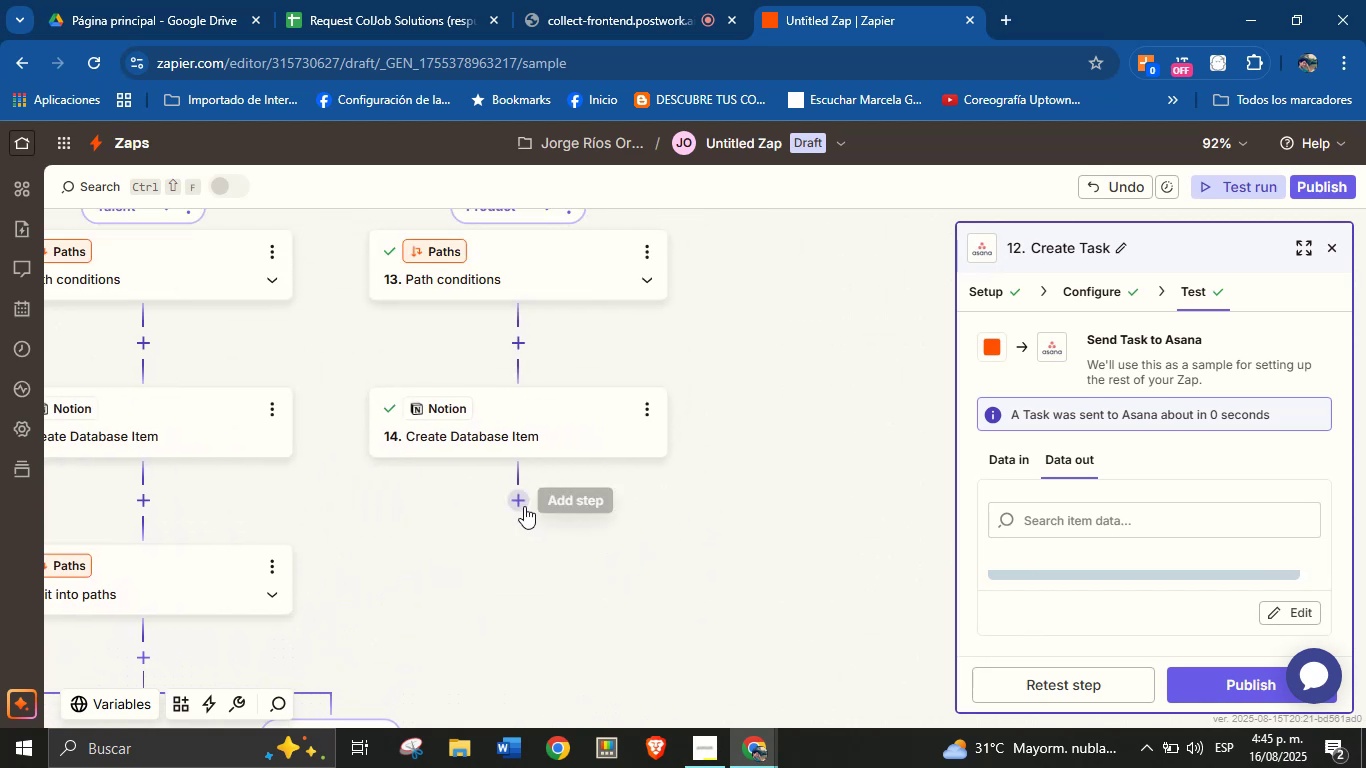 
left_click([518, 499])
 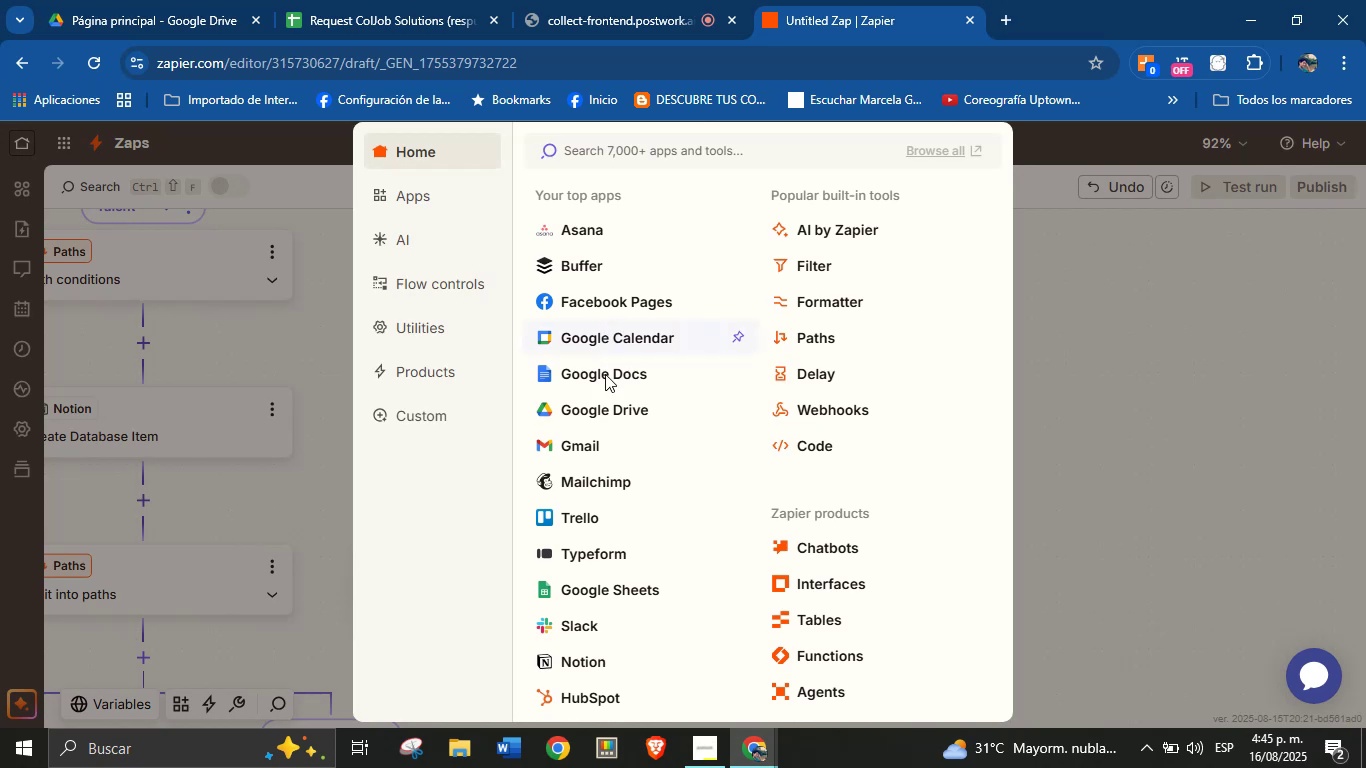 
wait(7.86)
 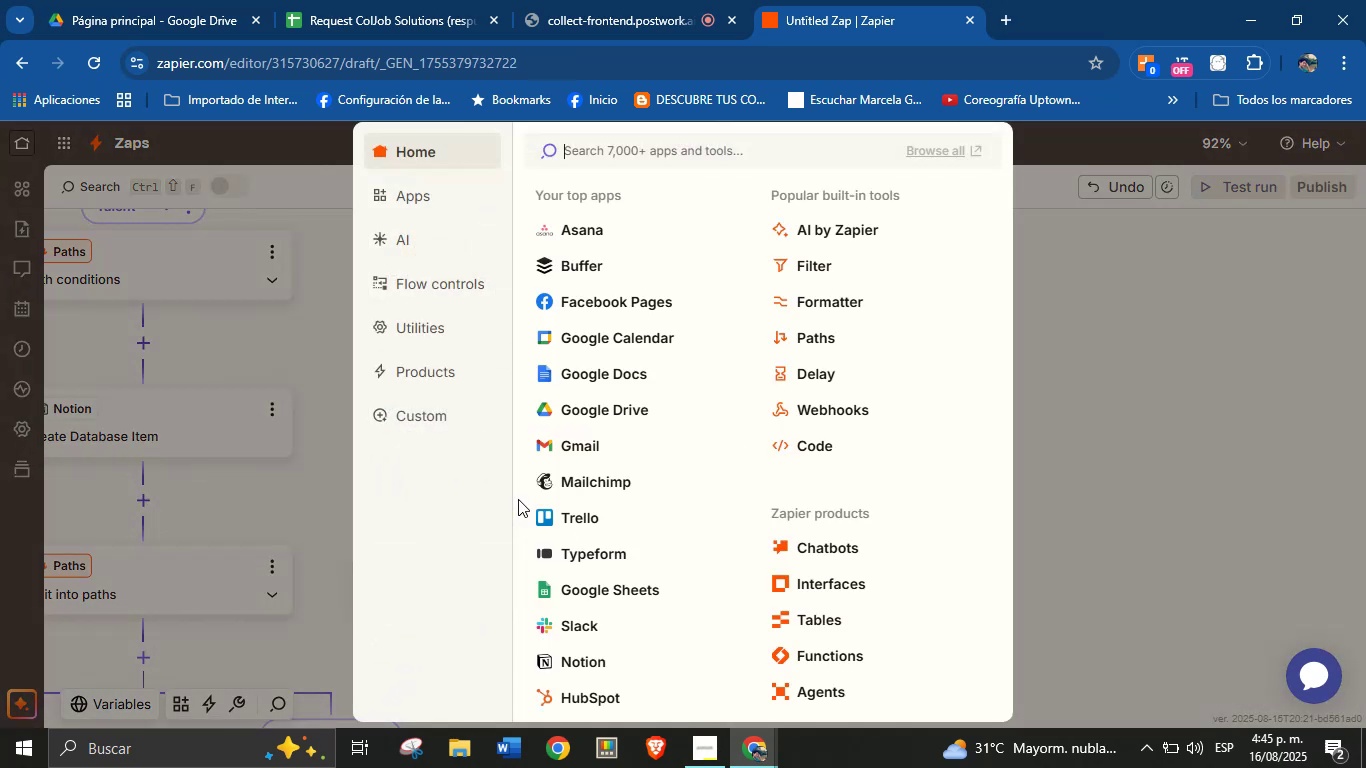 
left_click([1031, 370])
 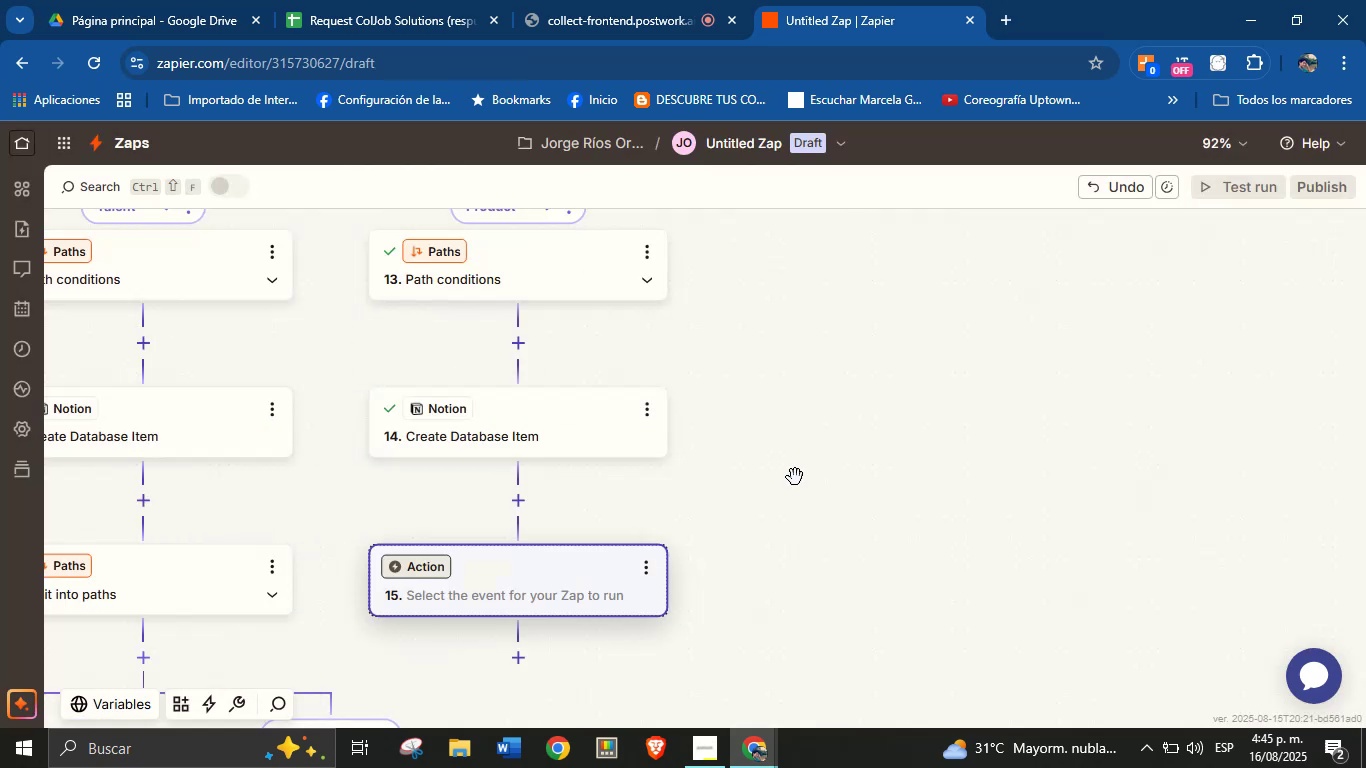 
left_click_drag(start_coordinate=[736, 510], to_coordinate=[911, 419])
 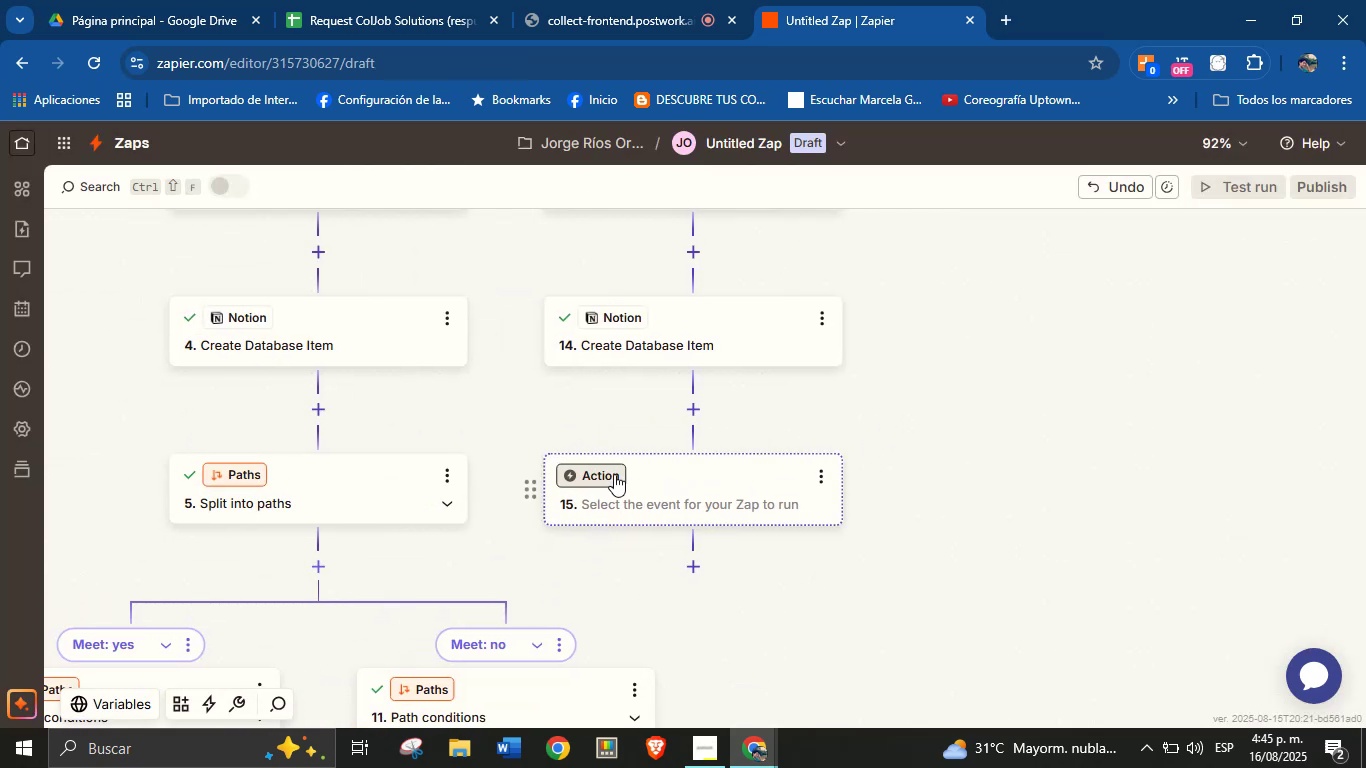 
left_click([614, 474])
 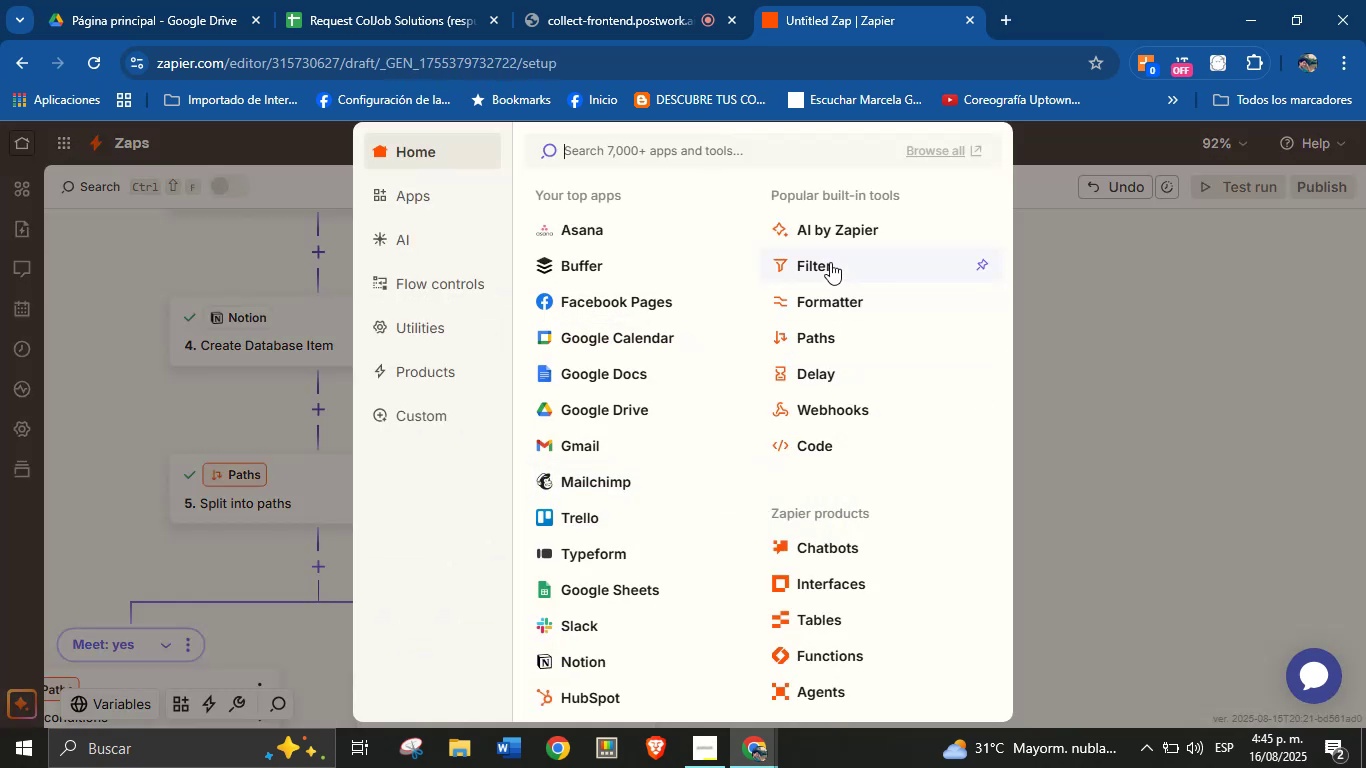 
left_click([821, 344])
 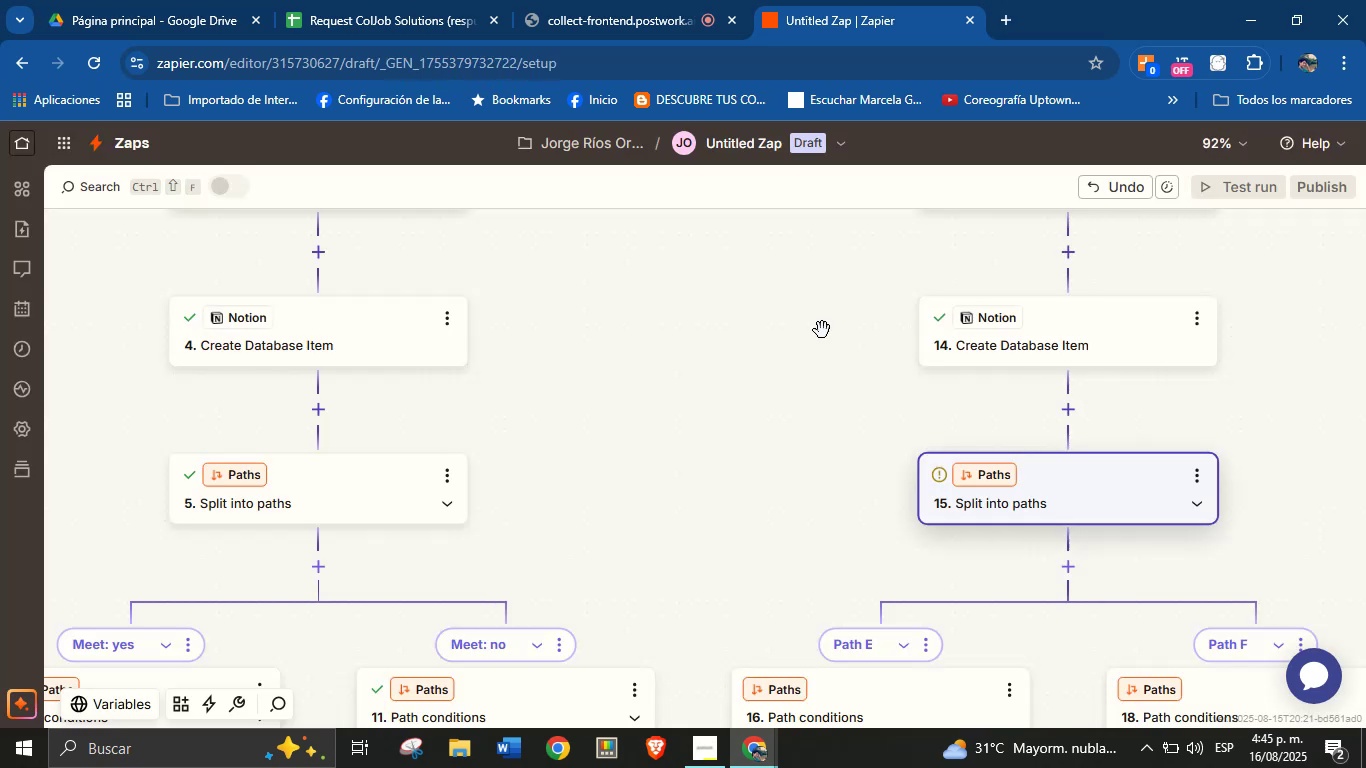 
left_click_drag(start_coordinate=[829, 433], to_coordinate=[636, 288])
 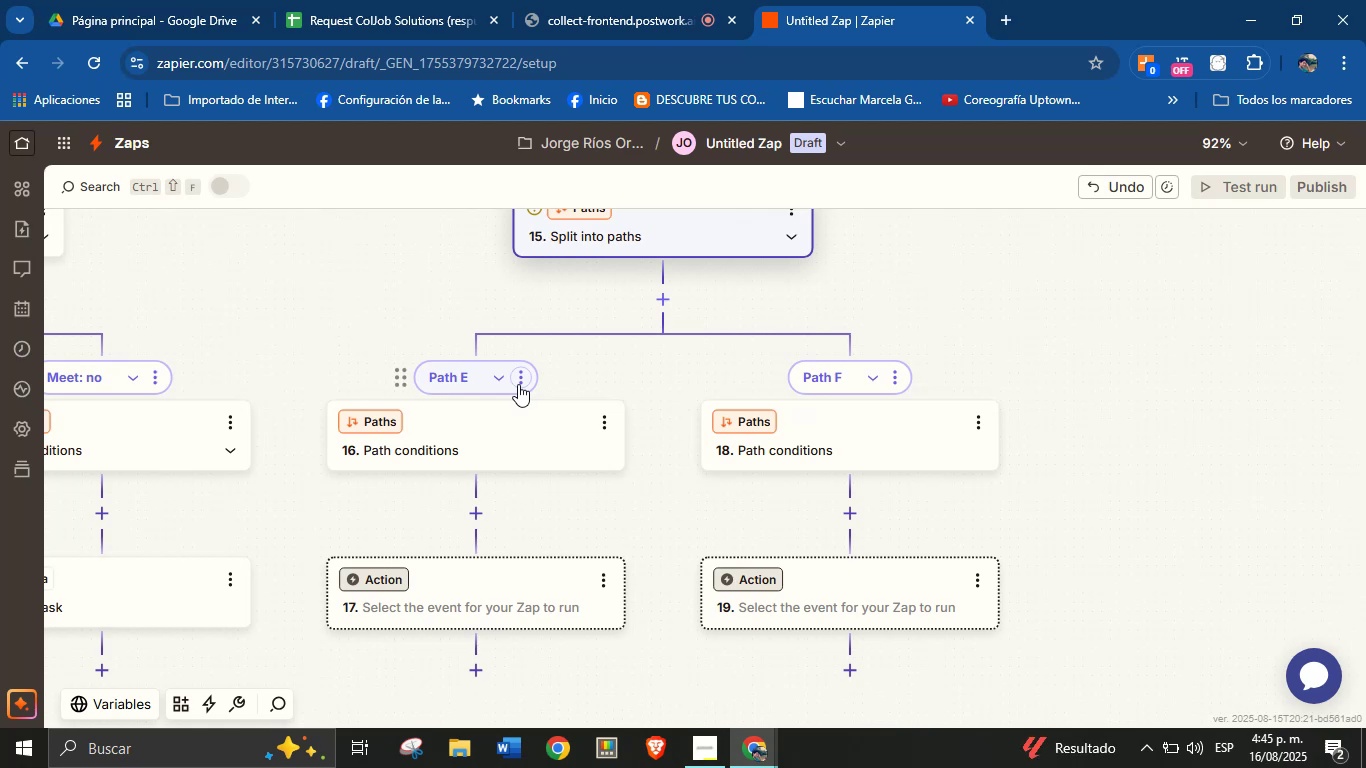 
wait(18.53)
 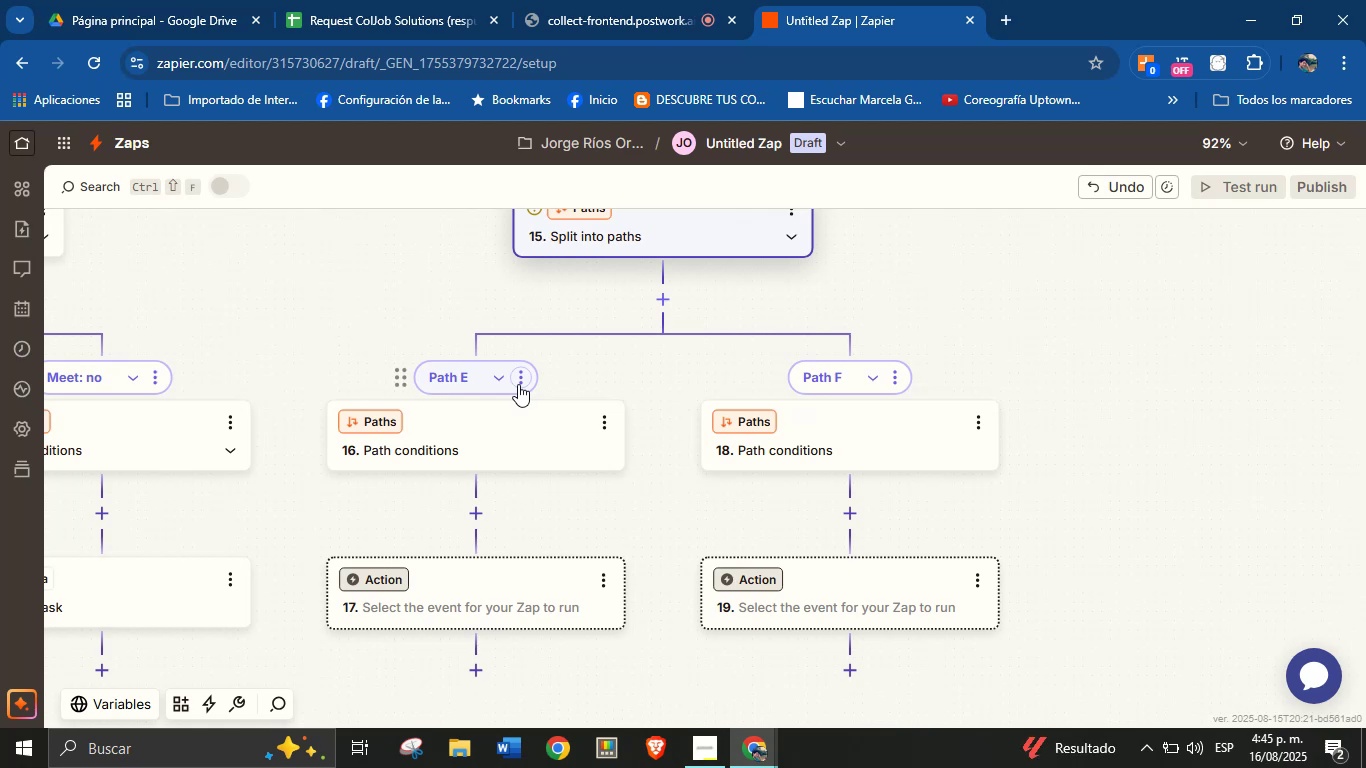 
left_click([612, 423])
 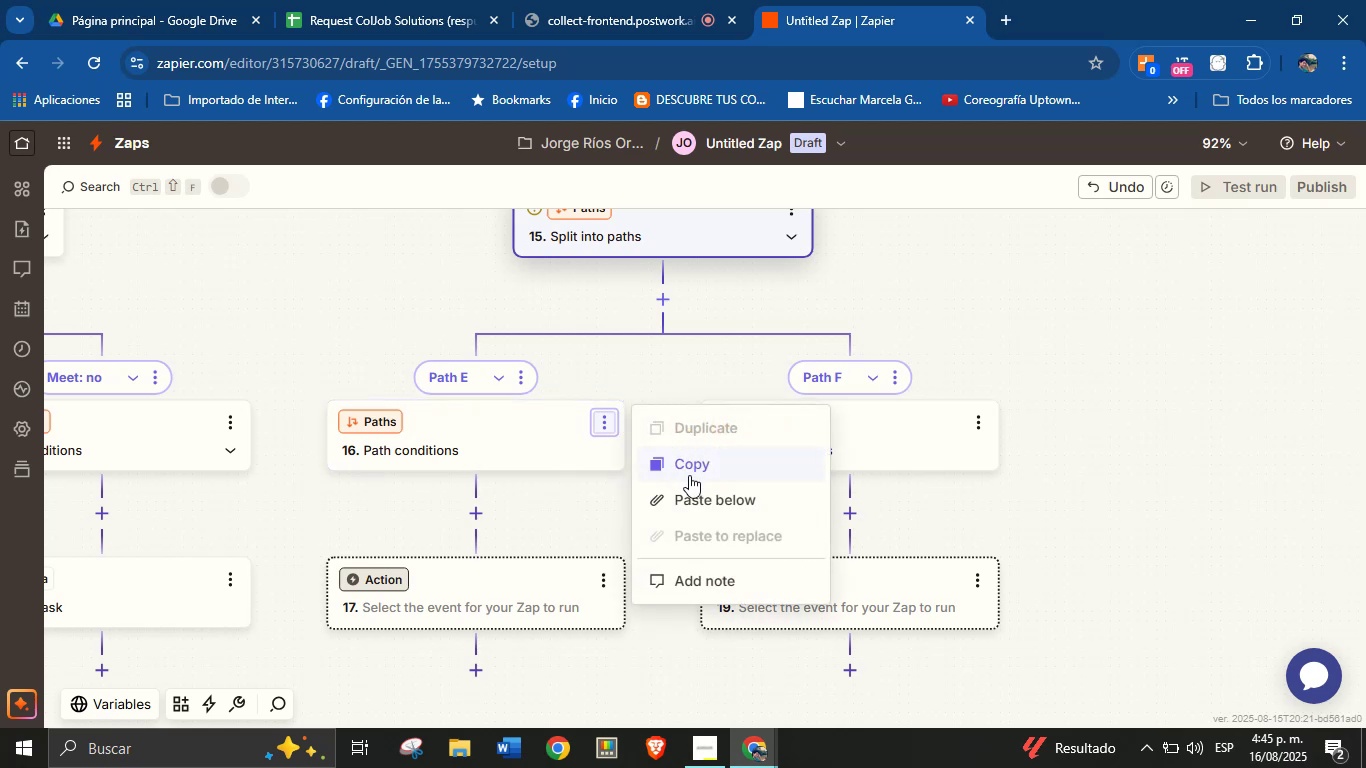 
left_click([559, 504])
 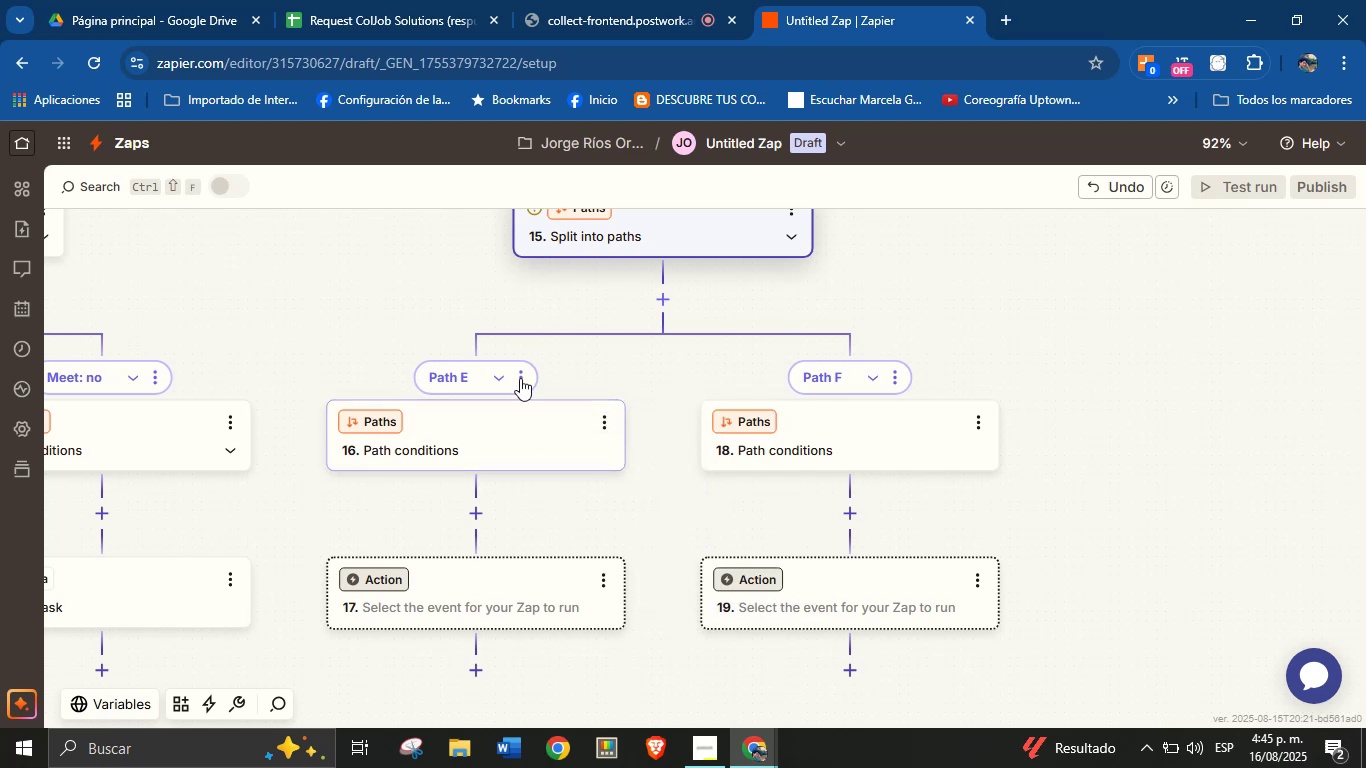 
left_click([520, 378])
 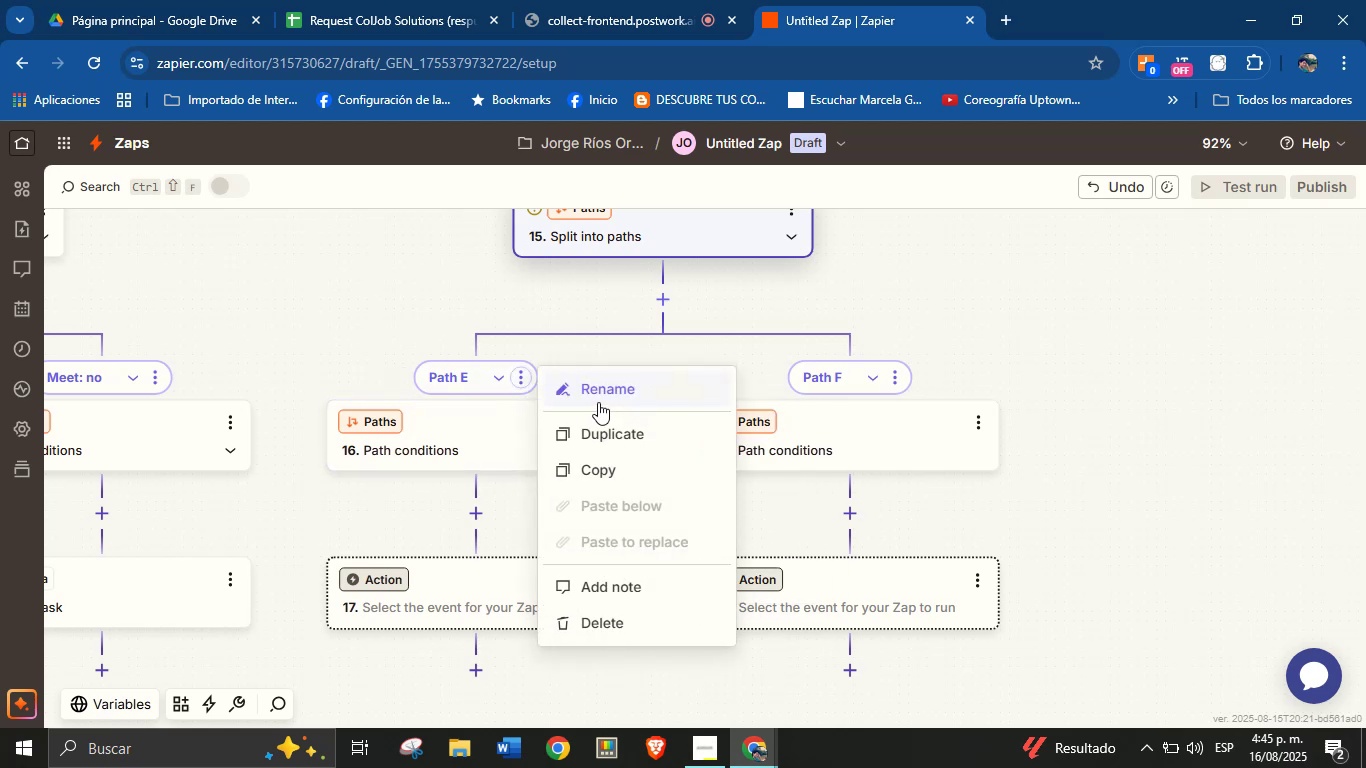 
left_click([615, 396])
 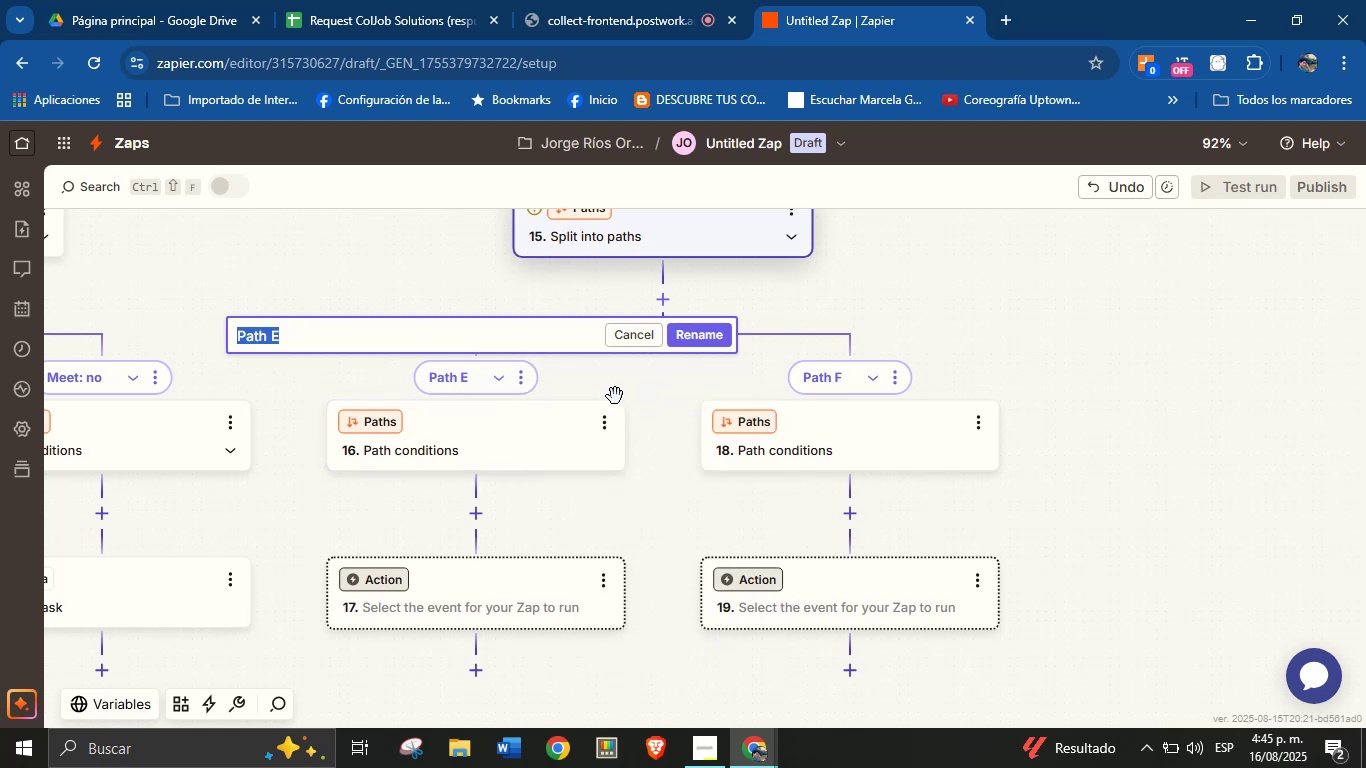 
type(Meet> yes)
 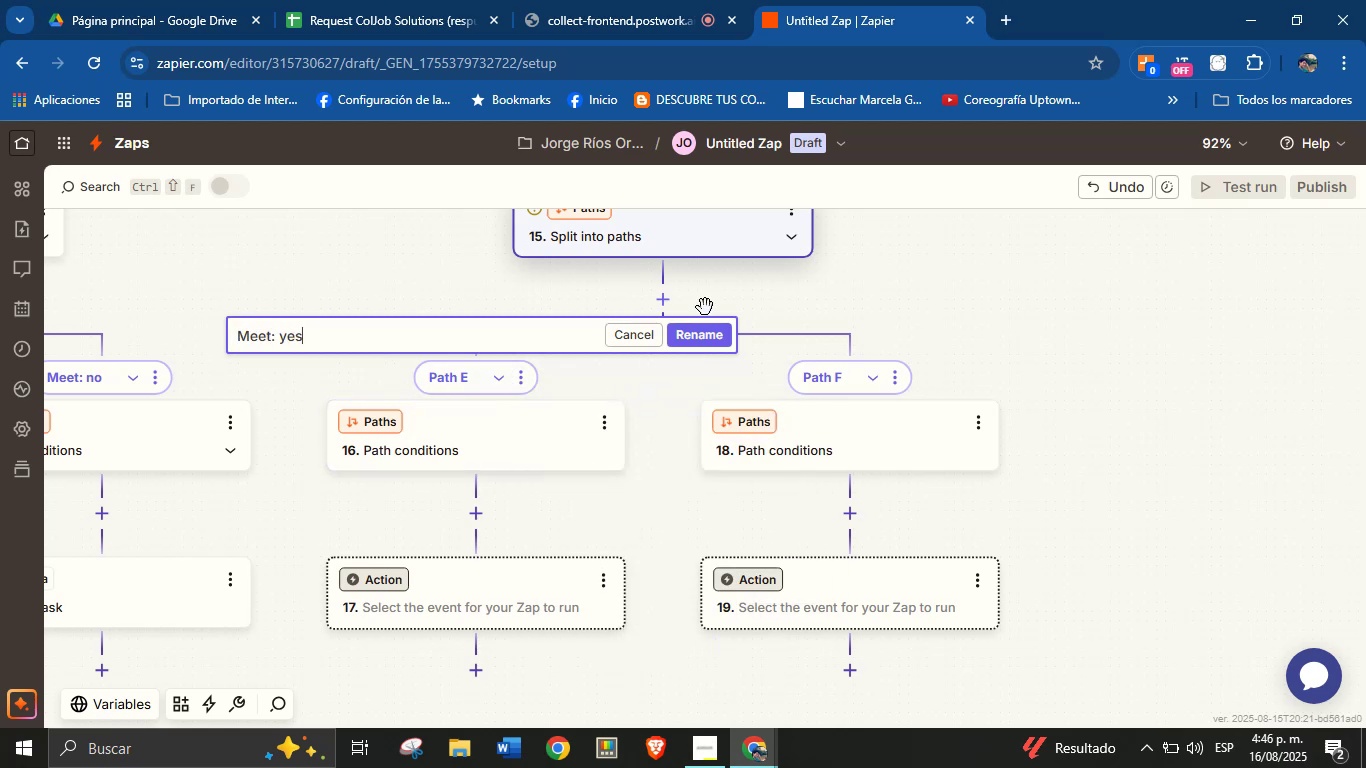 
left_click([679, 337])
 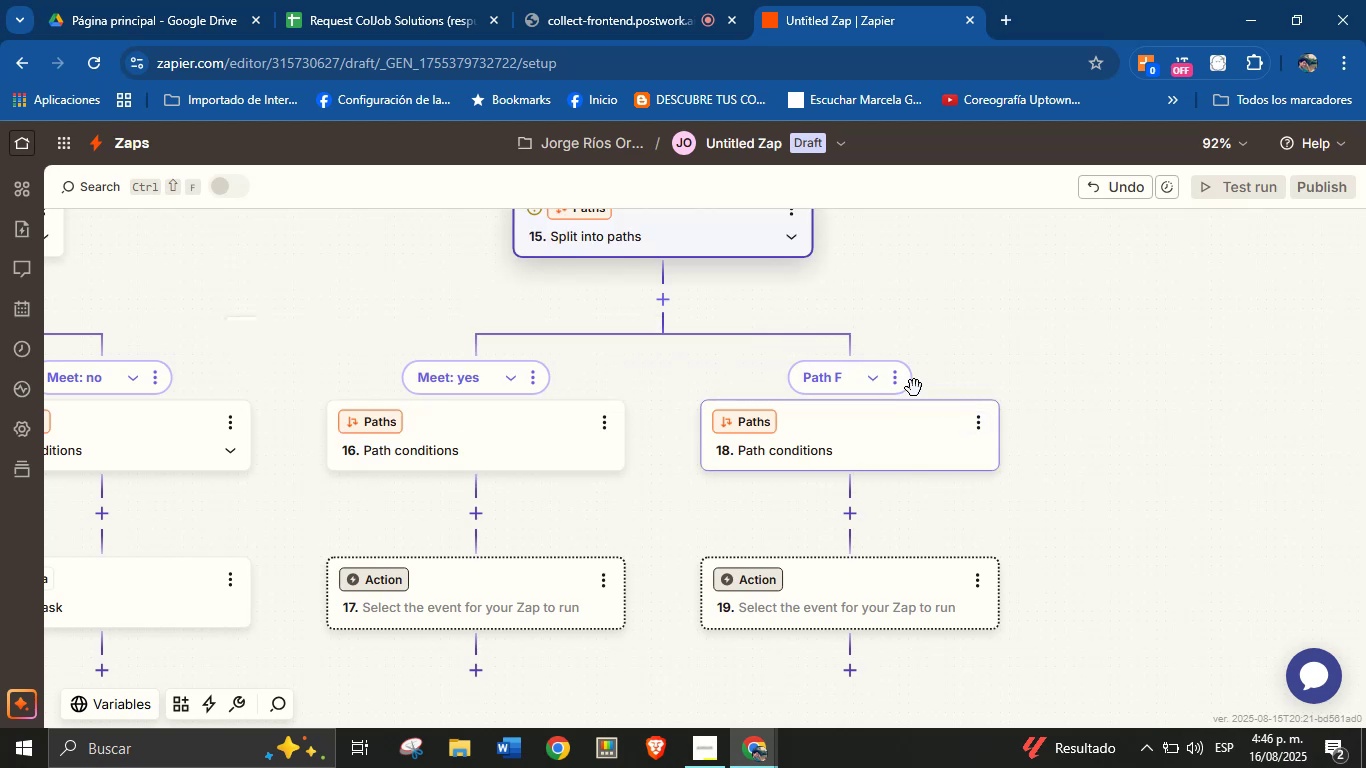 
left_click([896, 382])
 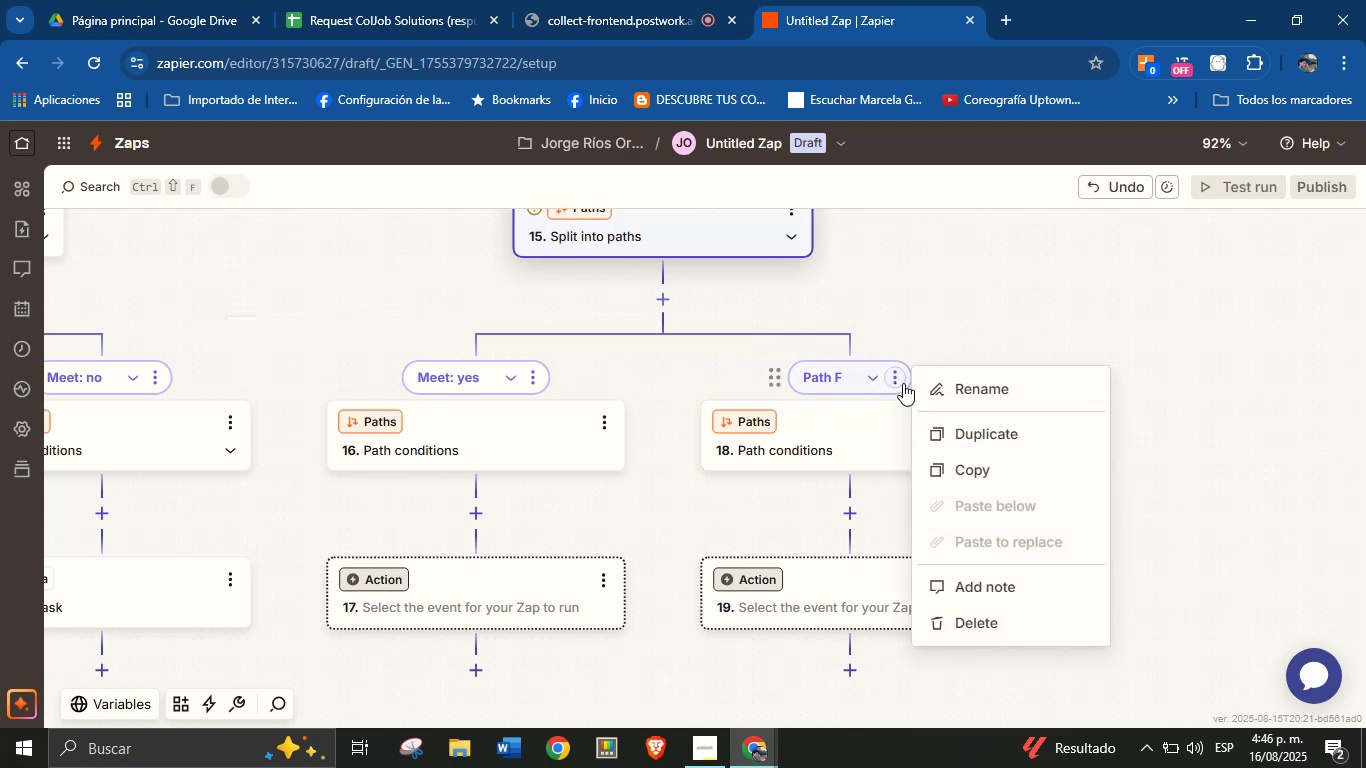 
left_click([951, 389])
 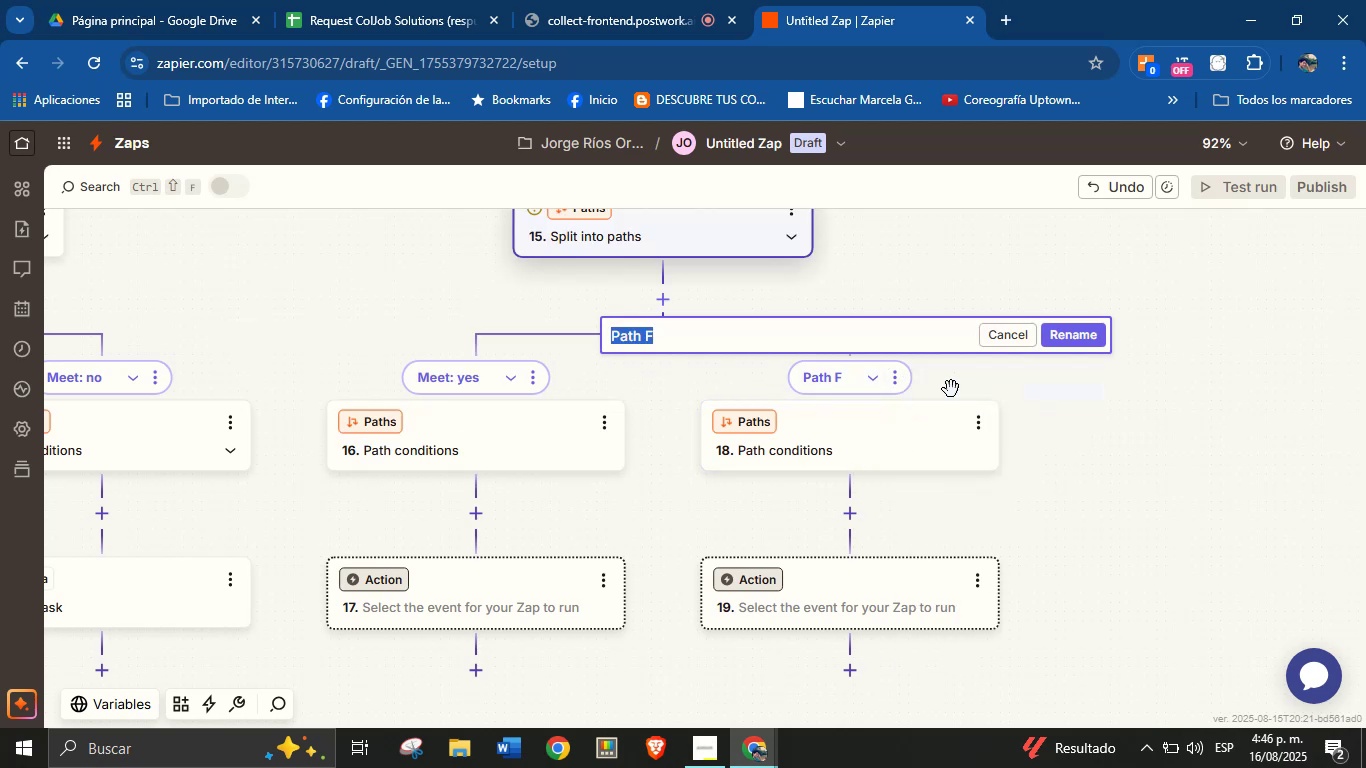 
type(Meet> no)
 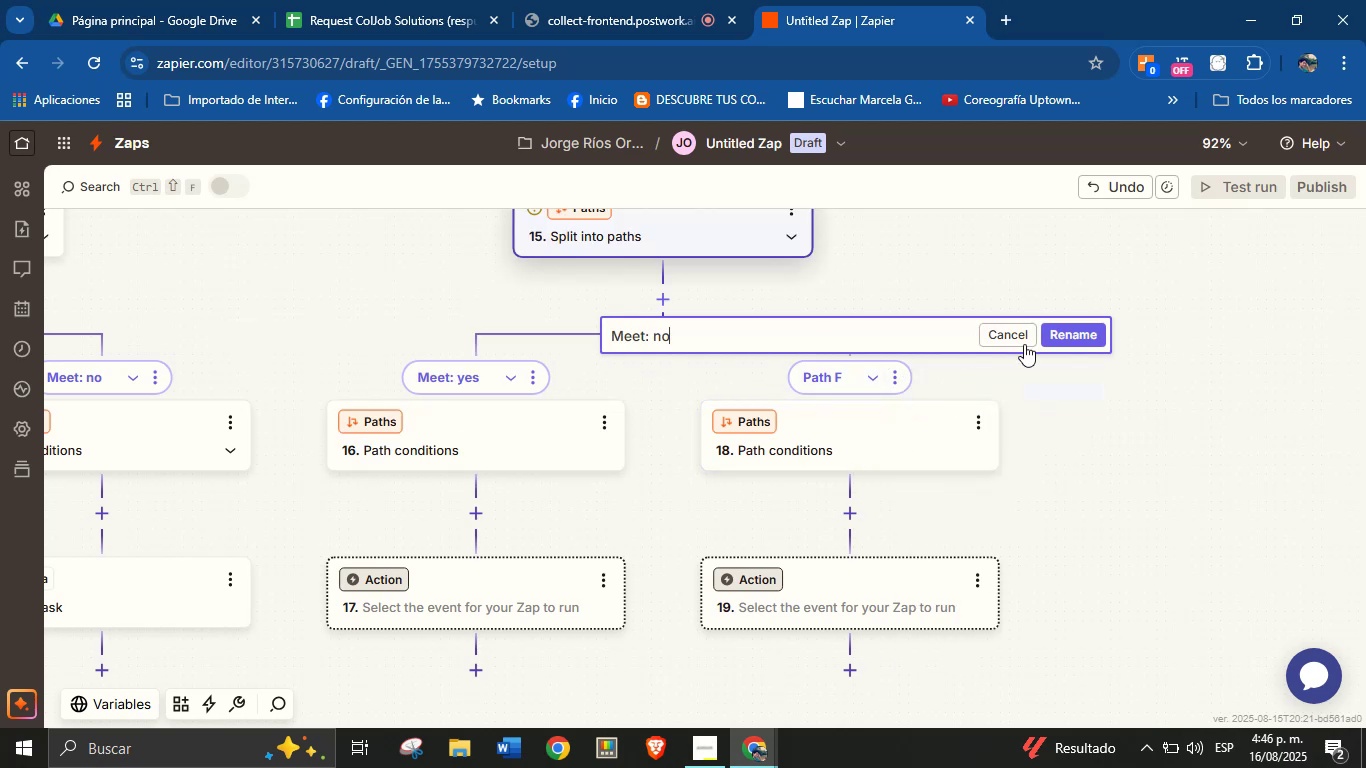 
left_click([1072, 328])
 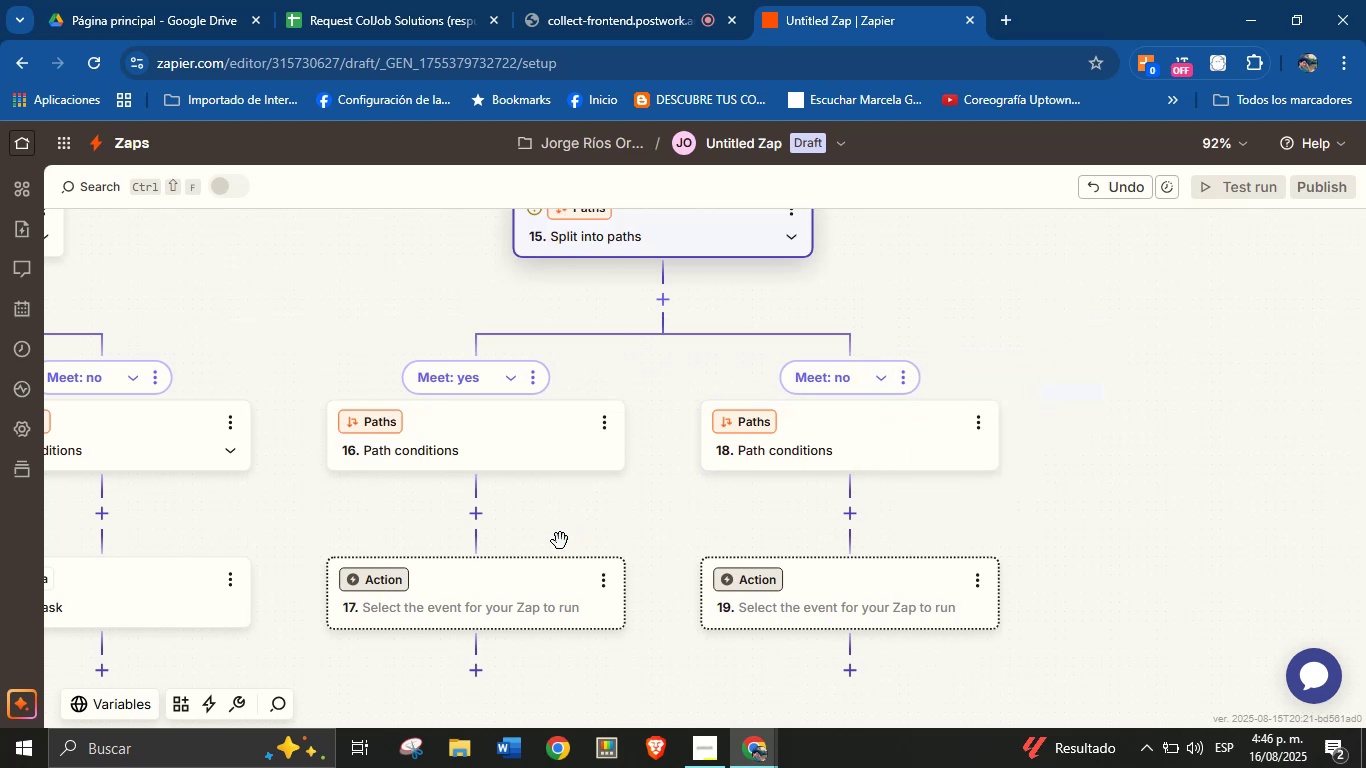 
left_click_drag(start_coordinate=[652, 529], to_coordinate=[661, 504])
 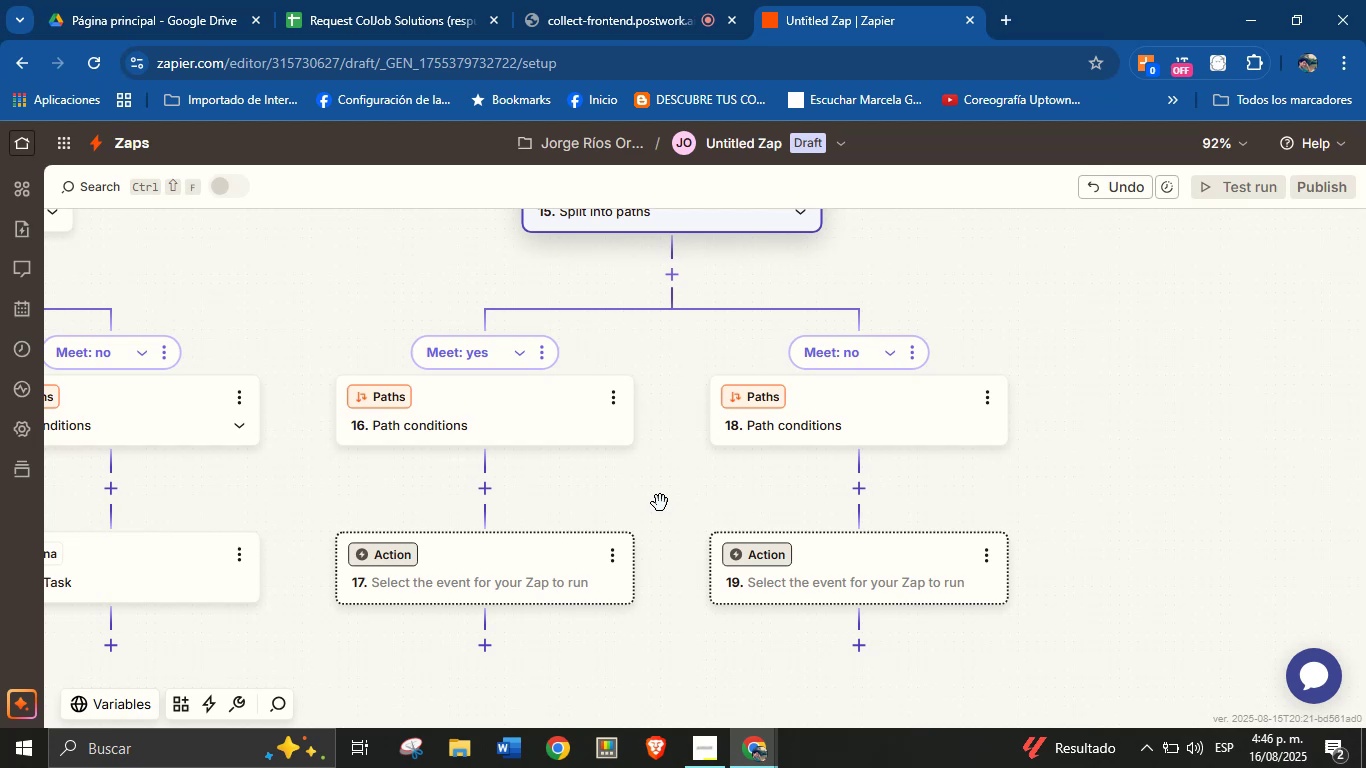 
wait(5.73)
 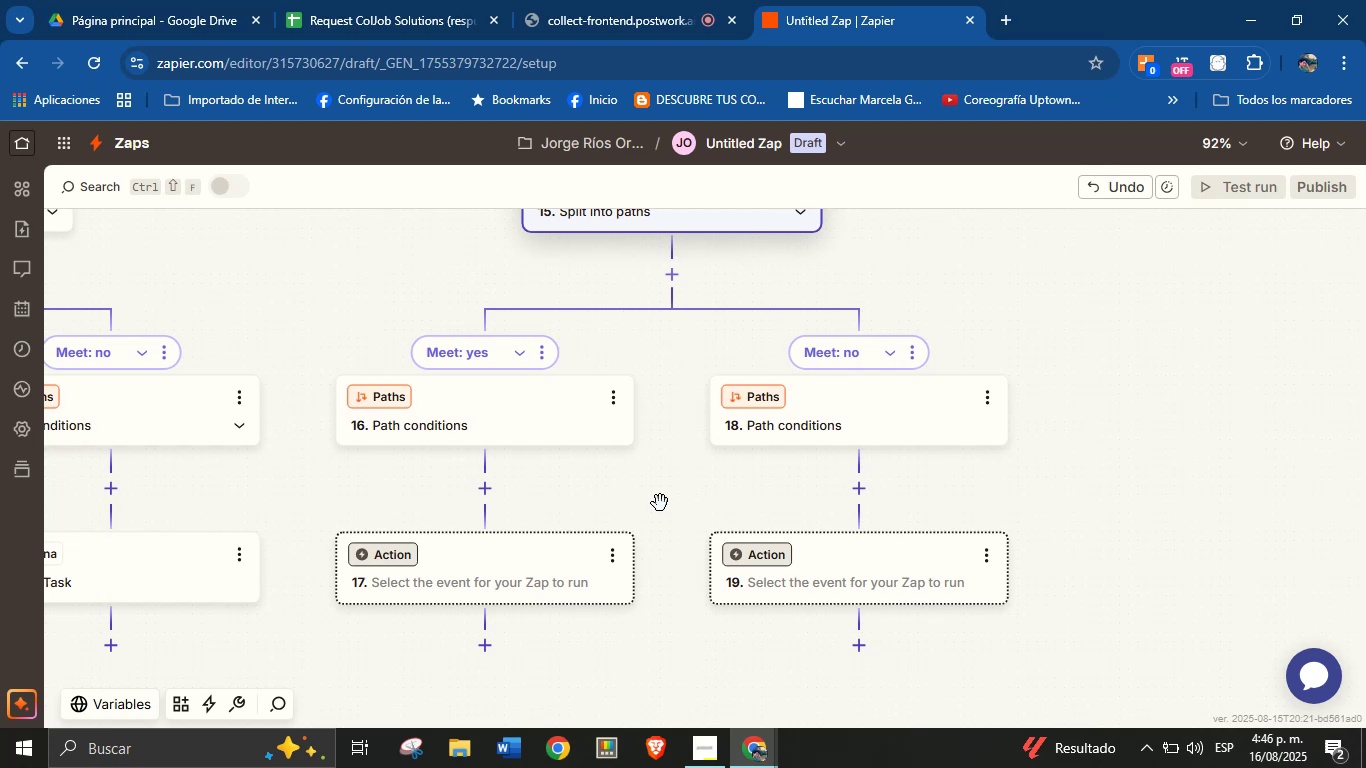 
left_click_drag(start_coordinate=[659, 502], to_coordinate=[680, 467])
 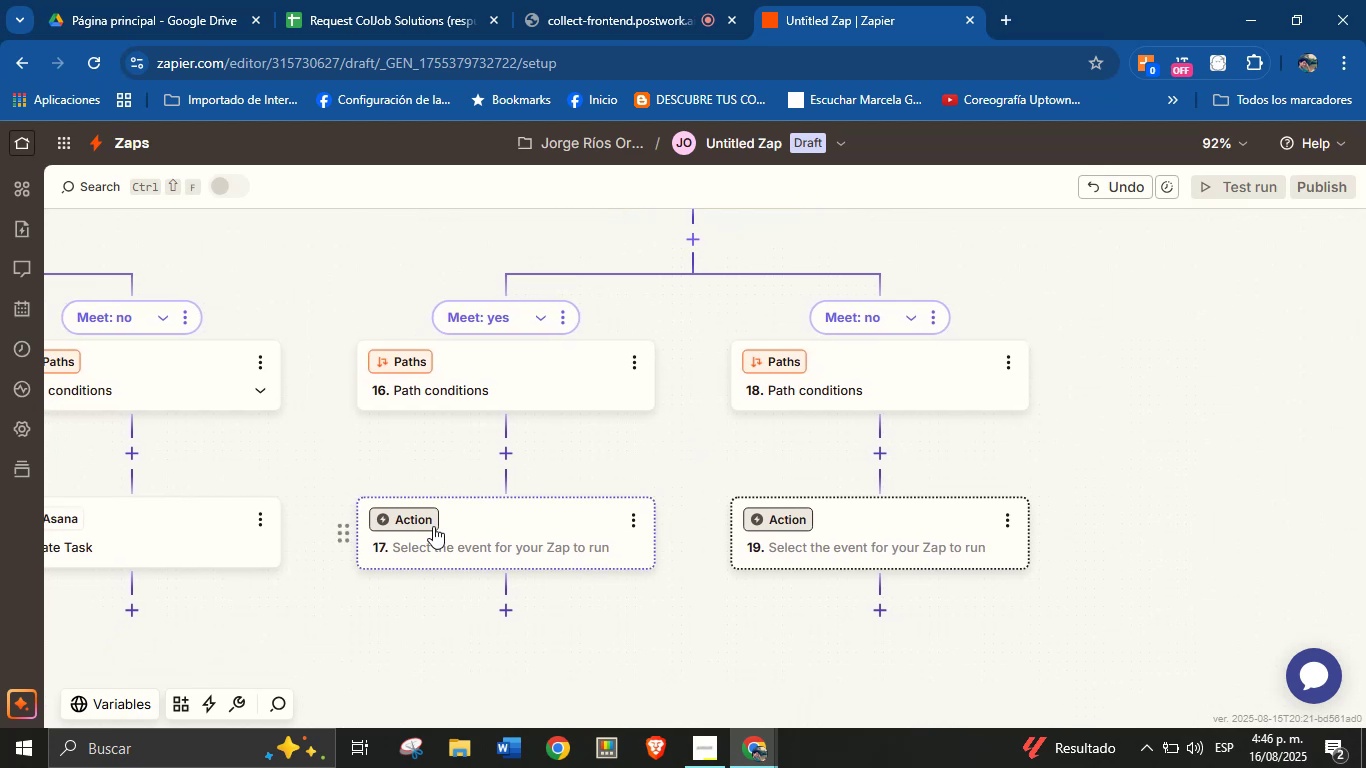 
left_click([402, 518])
 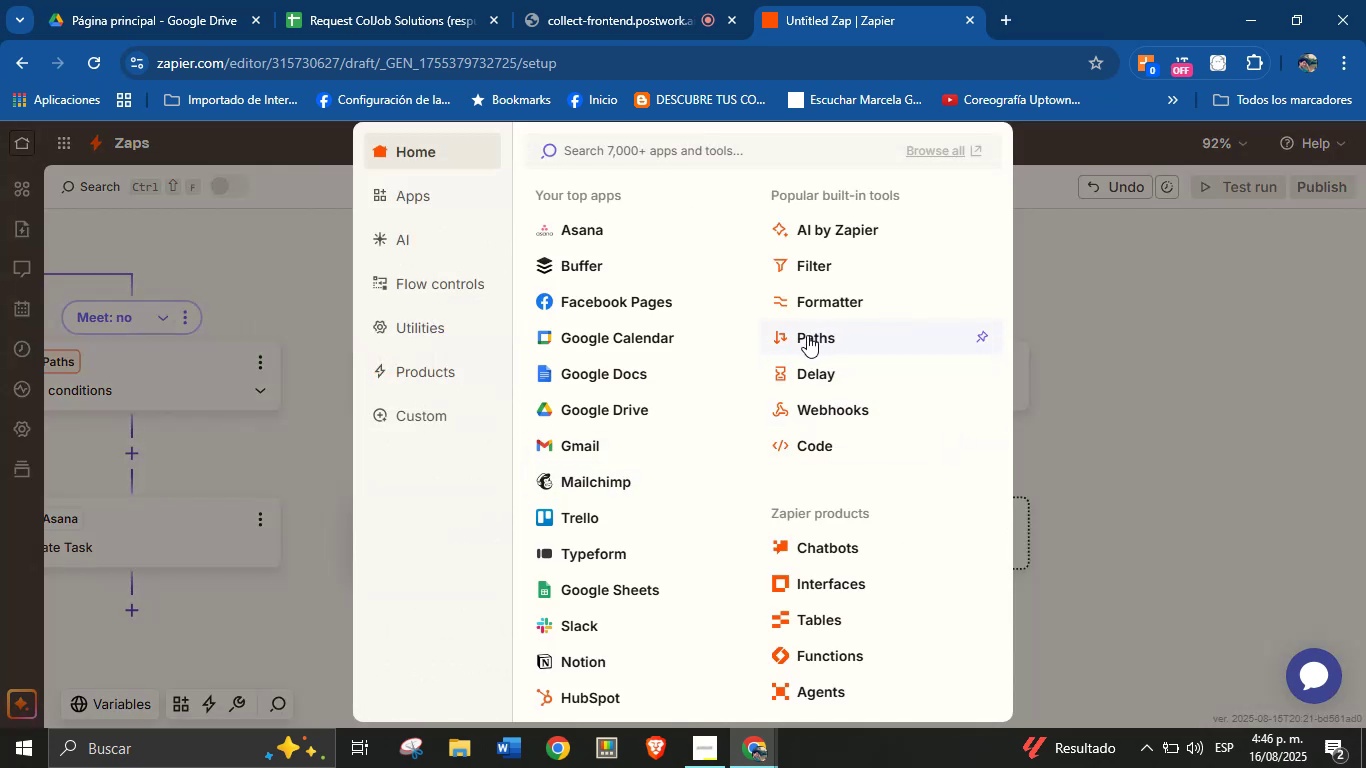 
left_click([827, 304])
 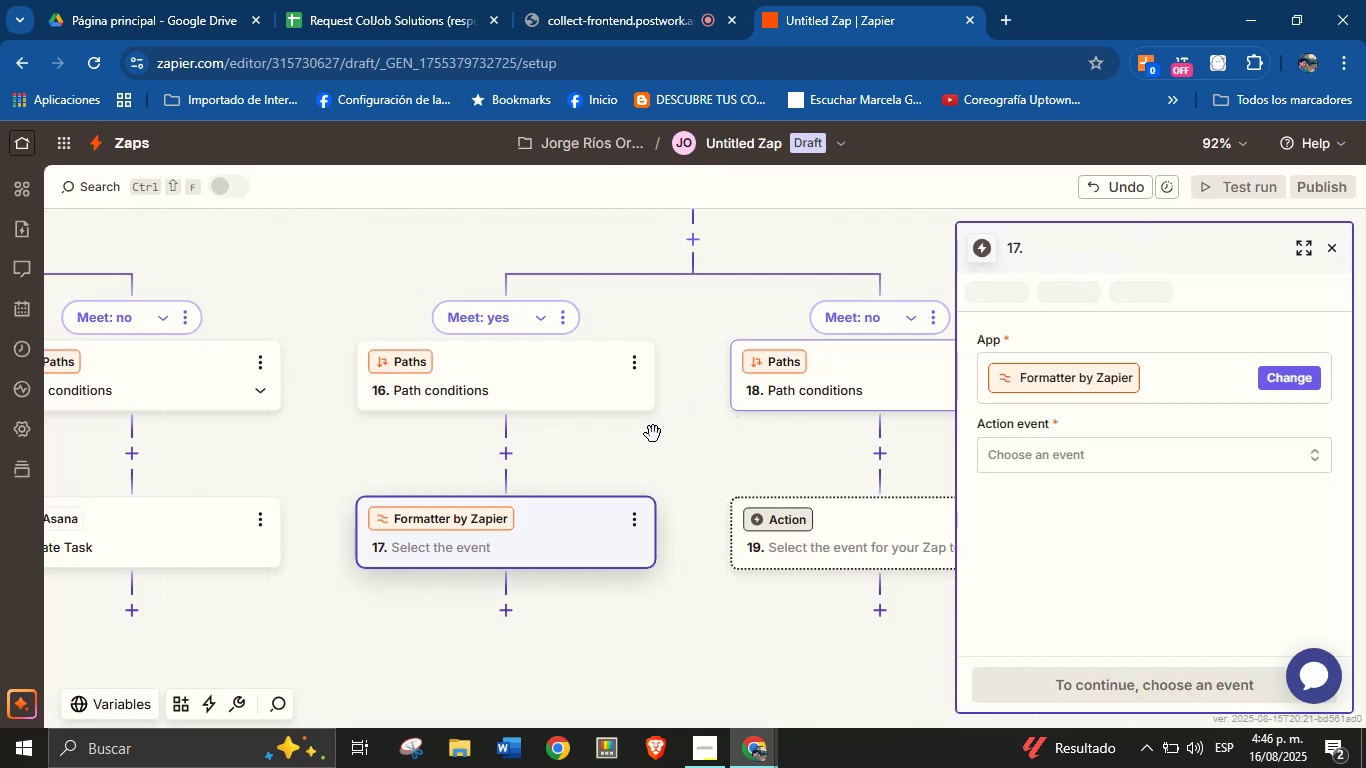 
left_click([583, 396])
 